 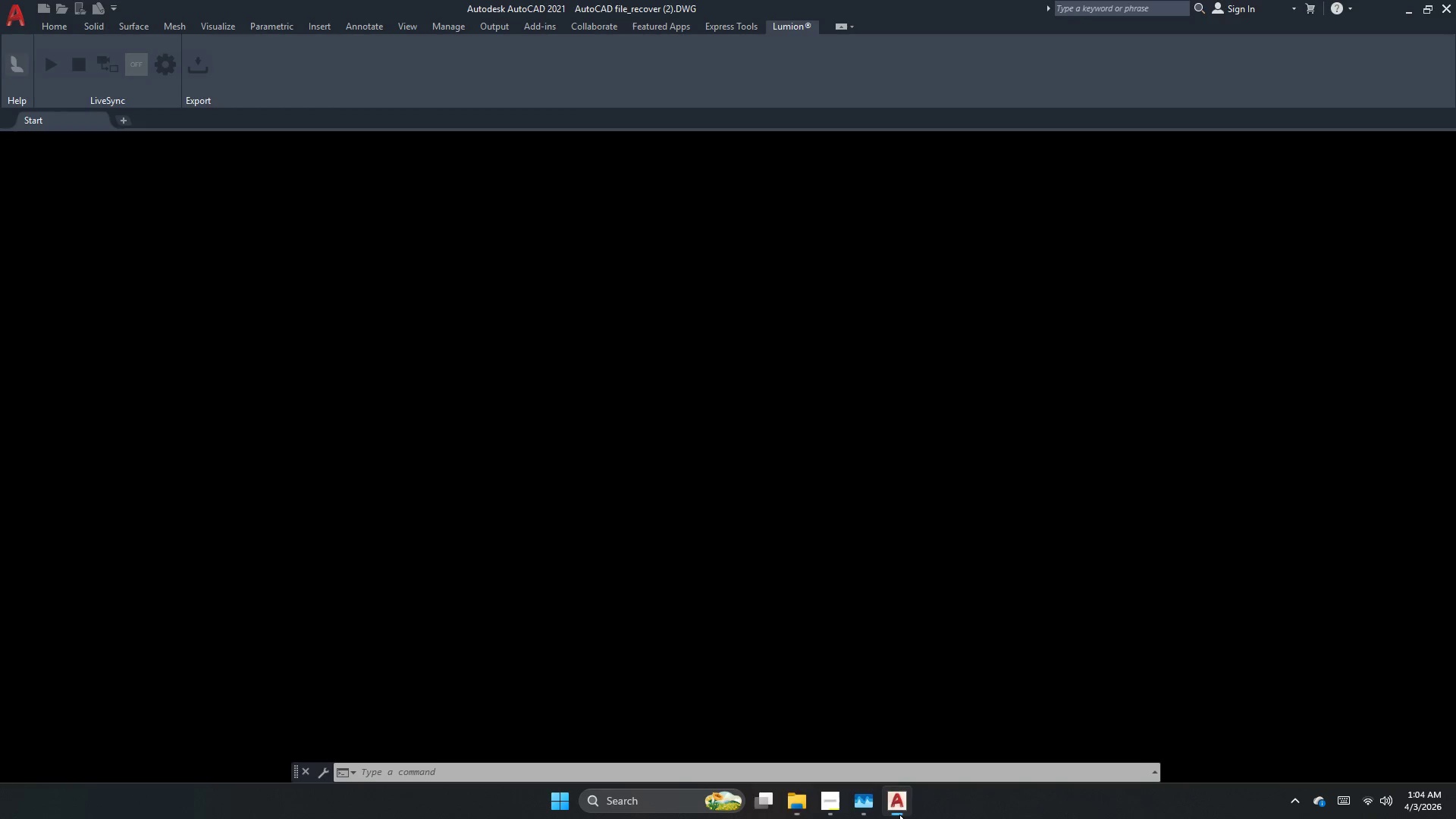 
left_click([899, 814])
 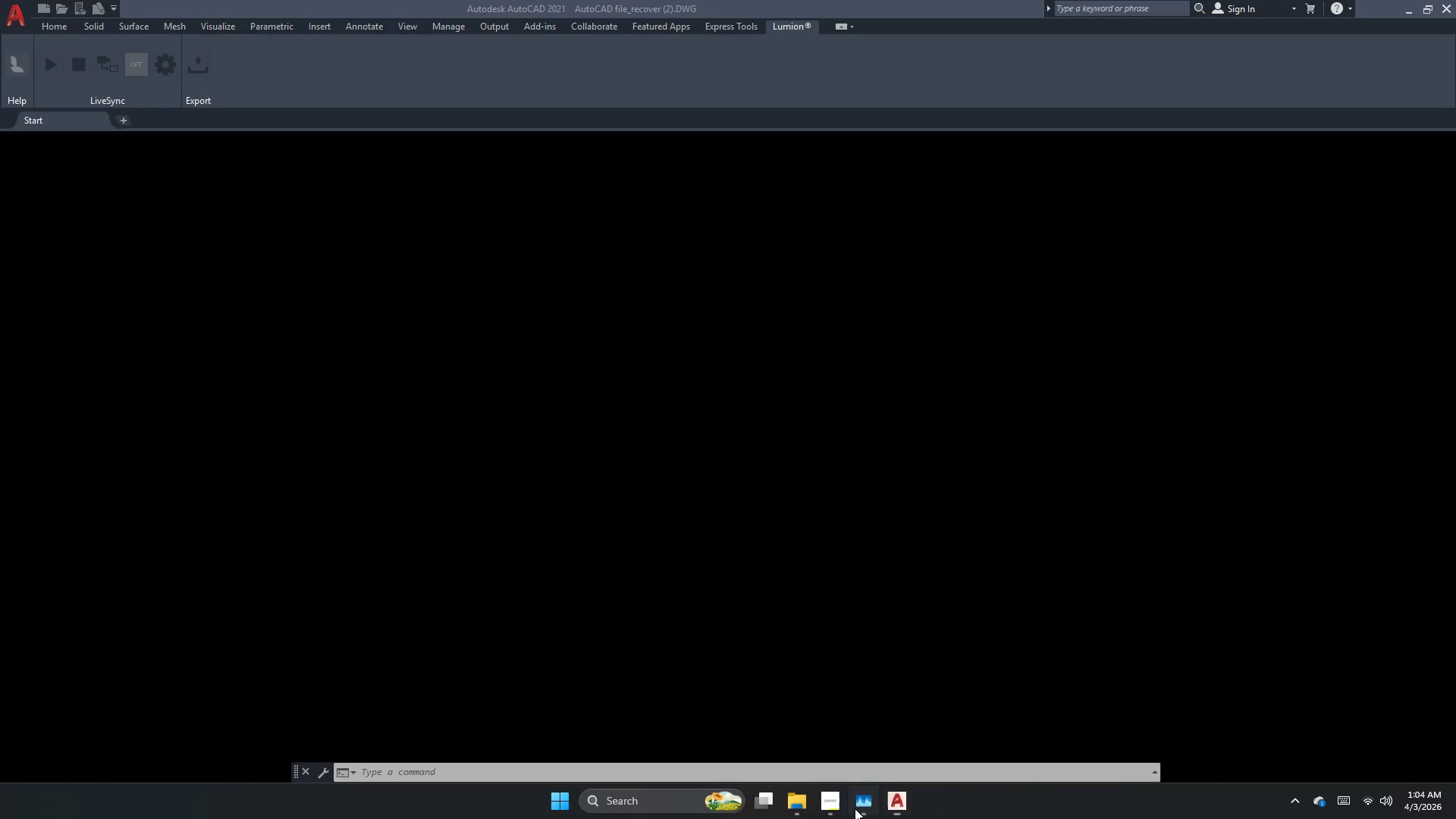 
double_click([840, 809])
 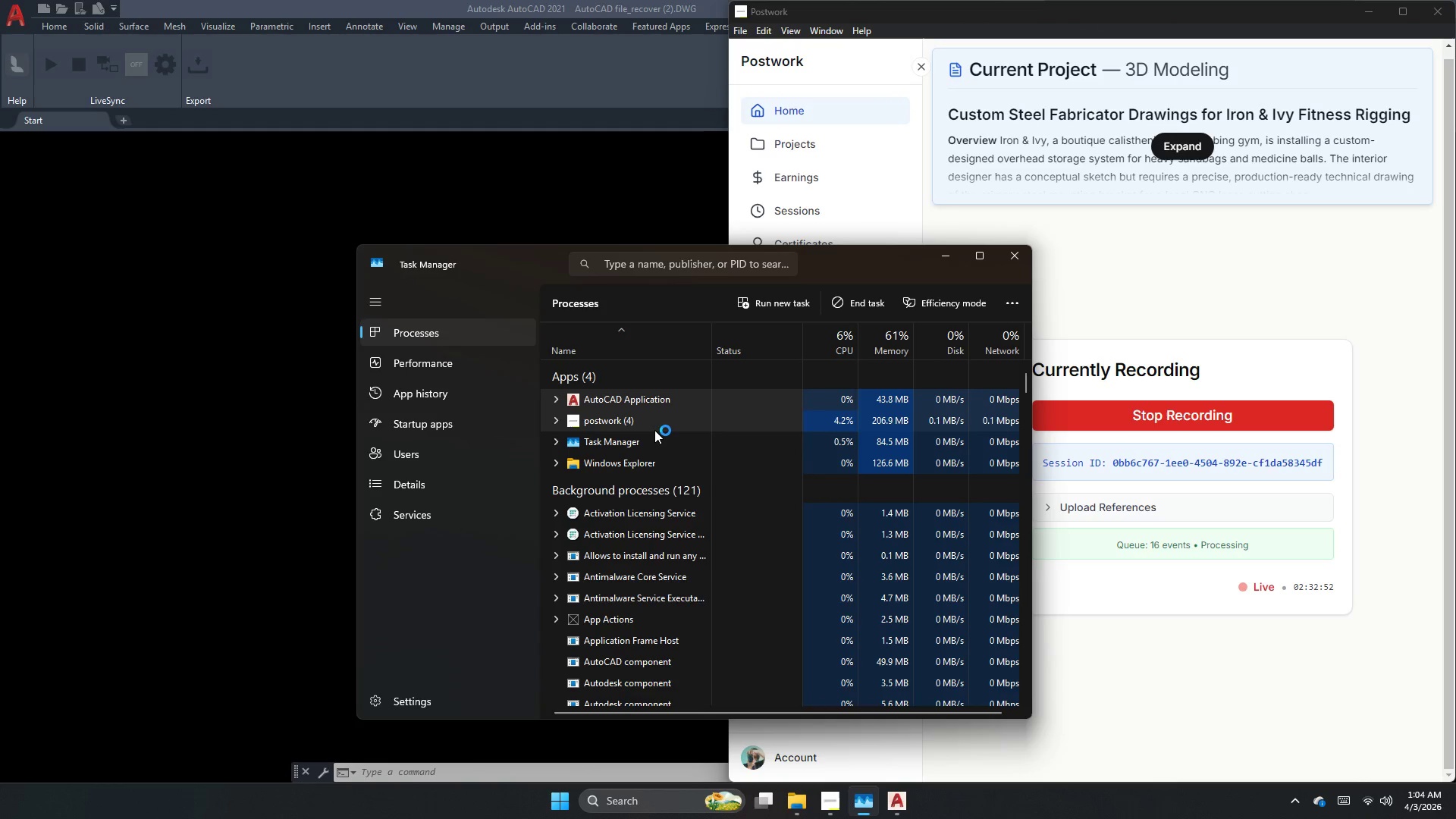 
wait(7.64)
 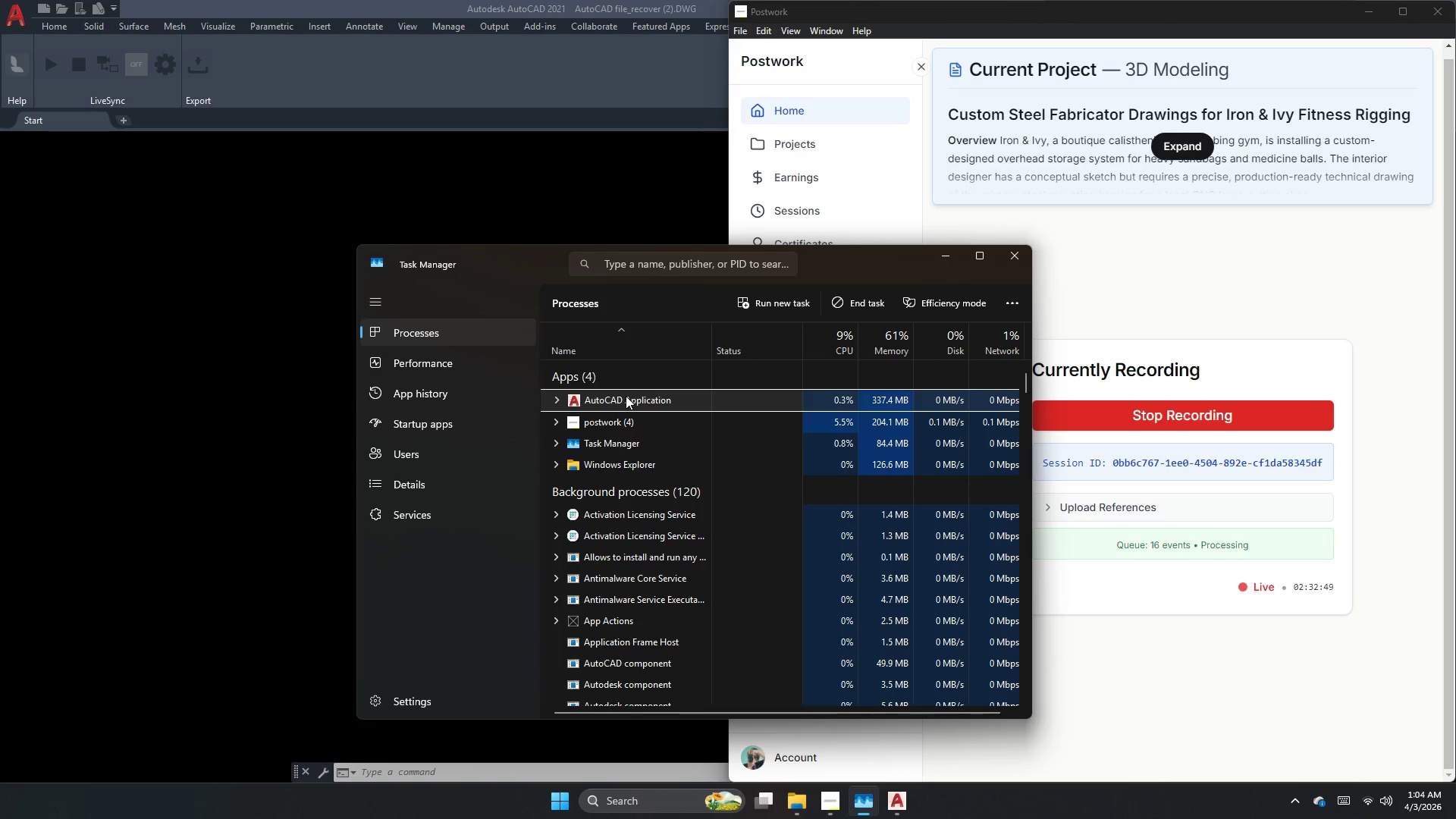 
left_click([292, 403])
 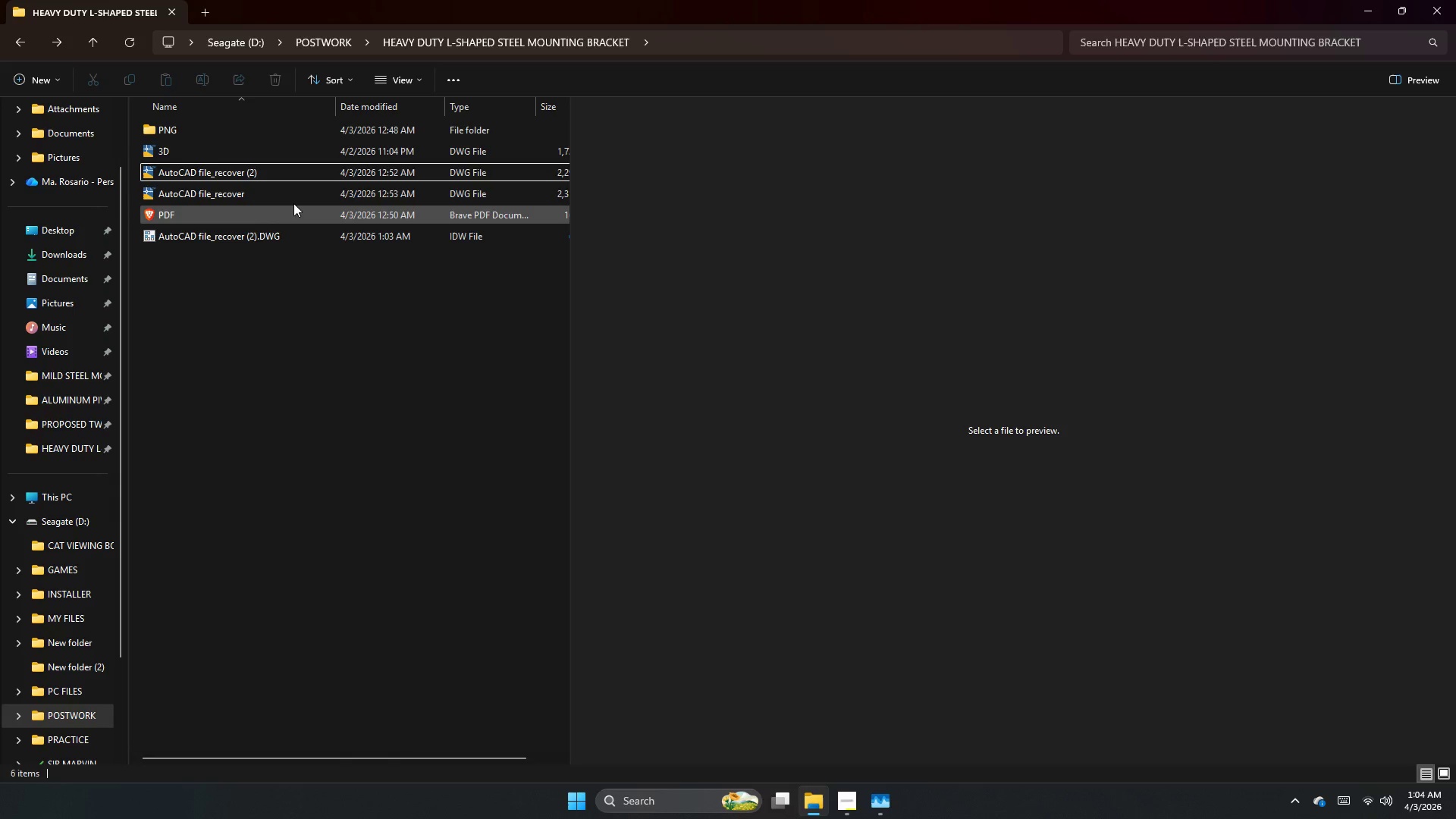 
wait(7.02)
 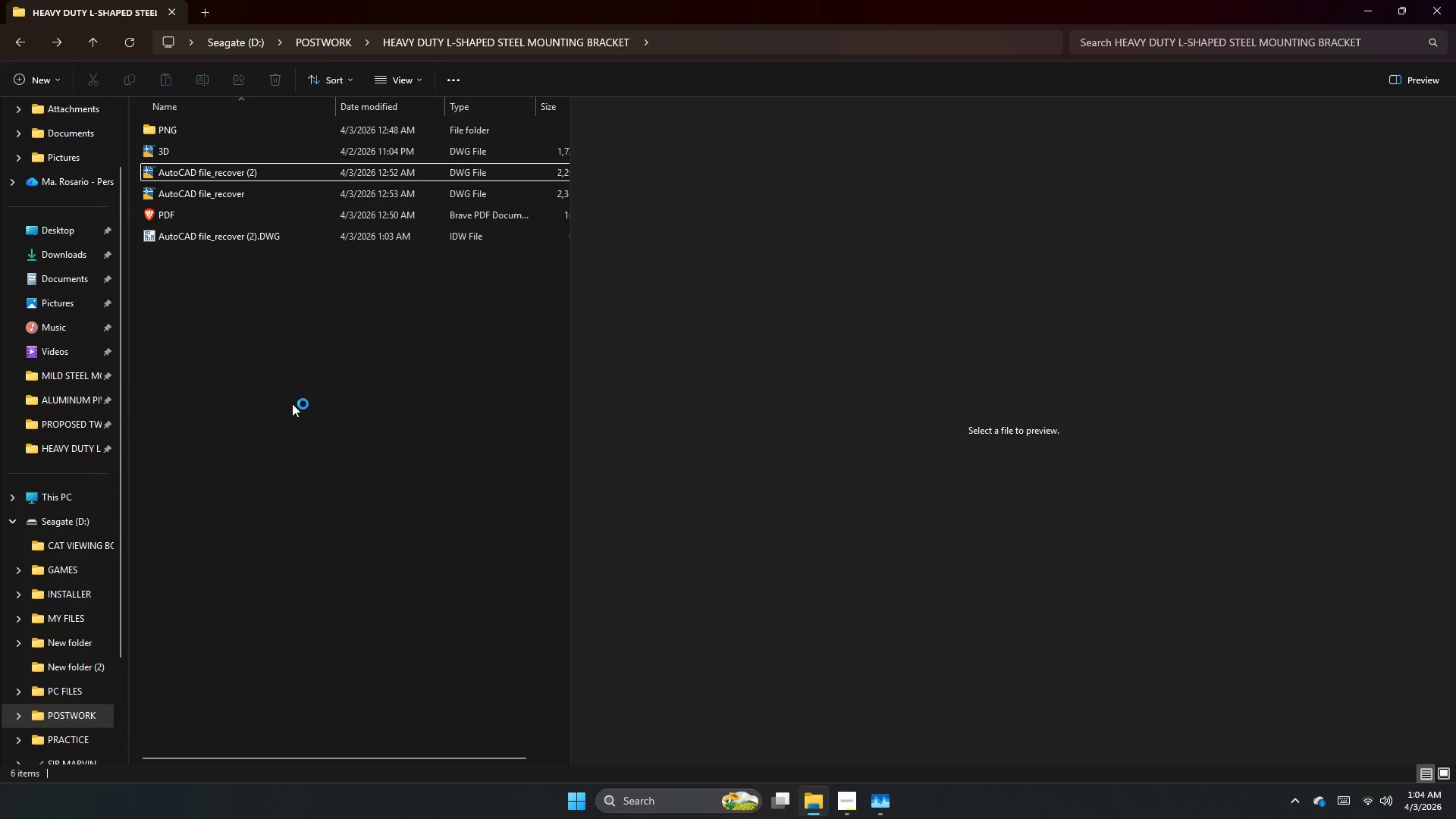 
left_click([1376, 8])
 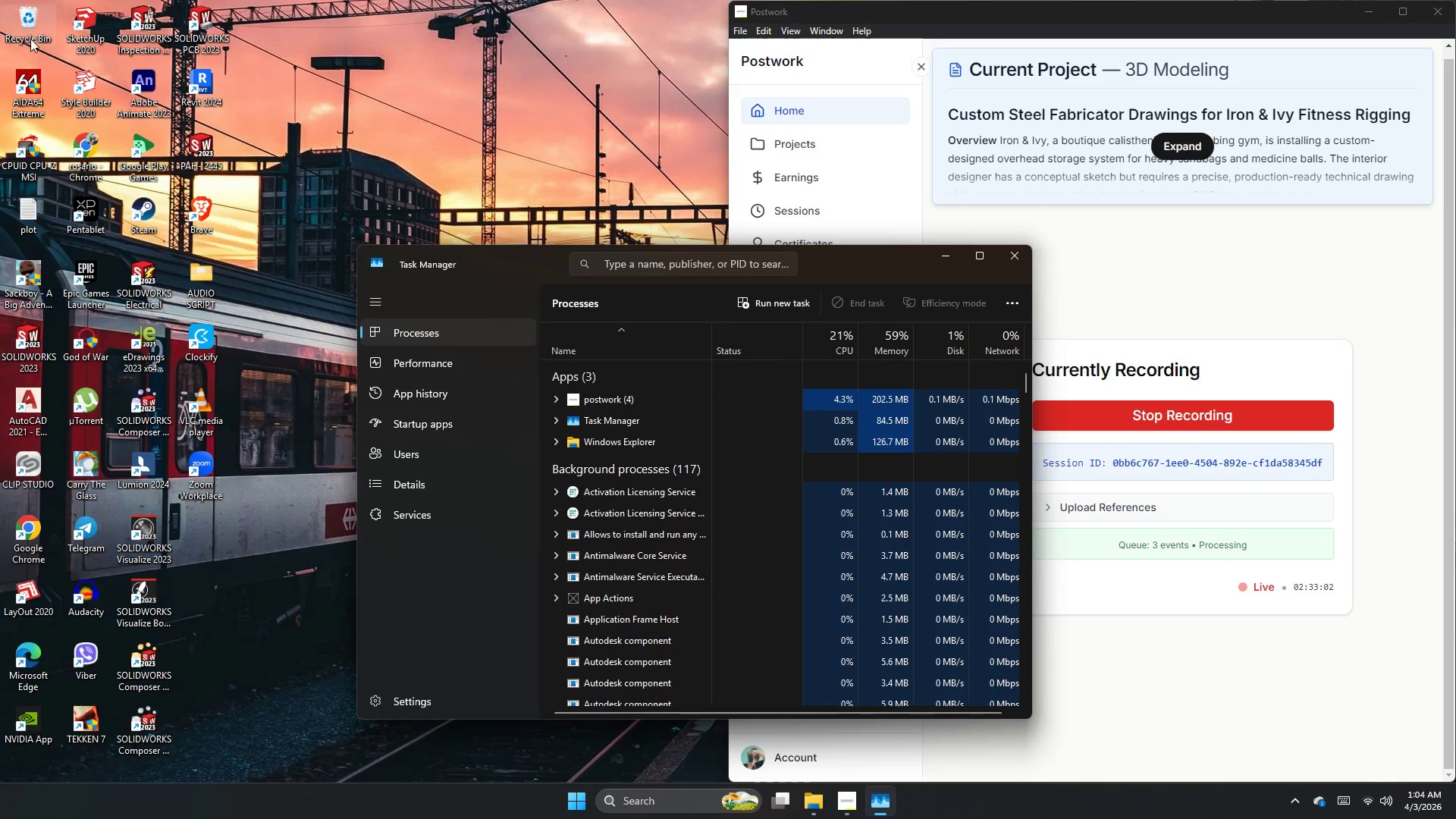 
double_click([30, 26])
 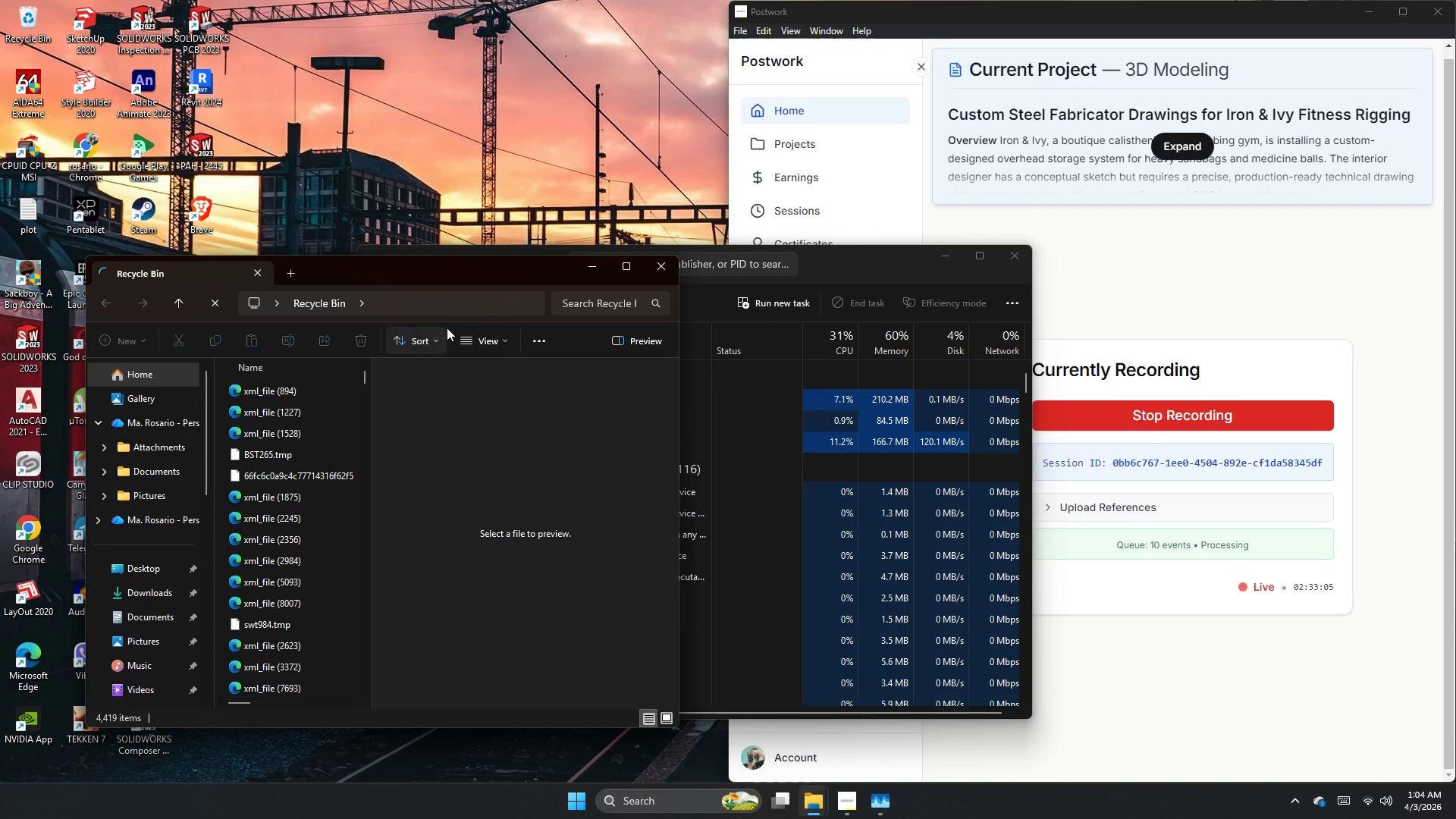 
left_click([492, 343])
 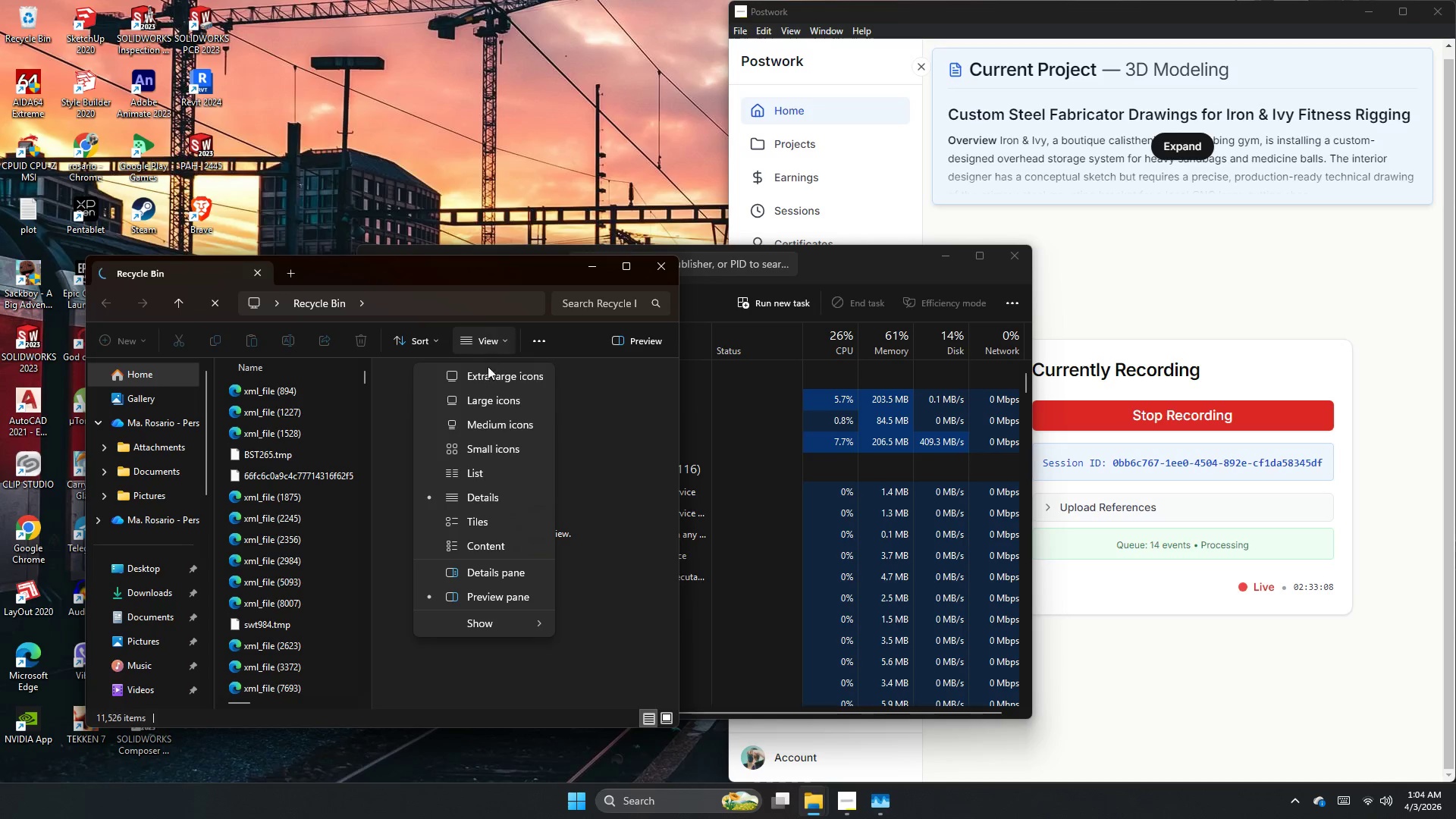 
left_click([475, 497])
 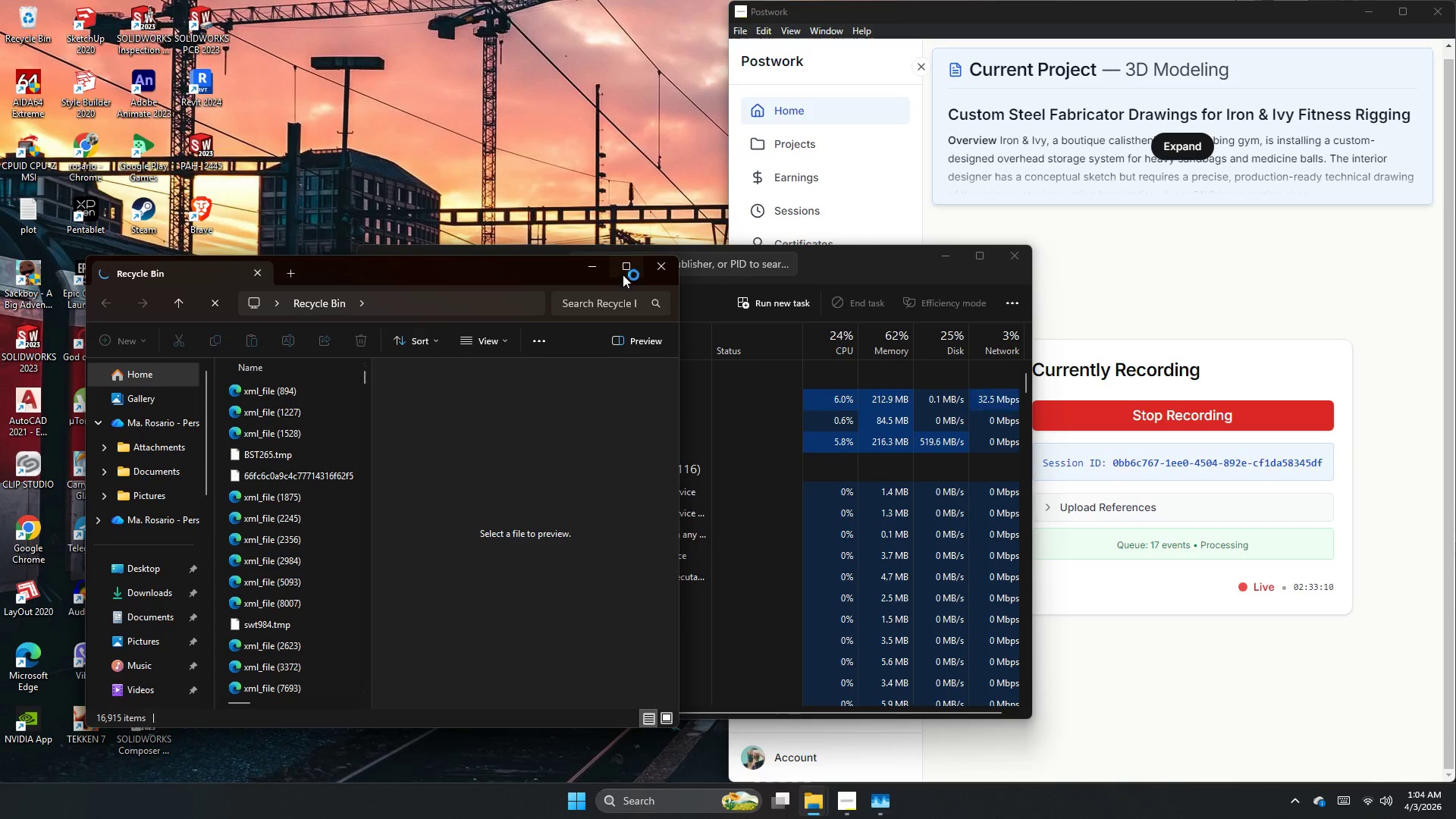 
left_click([631, 271])
 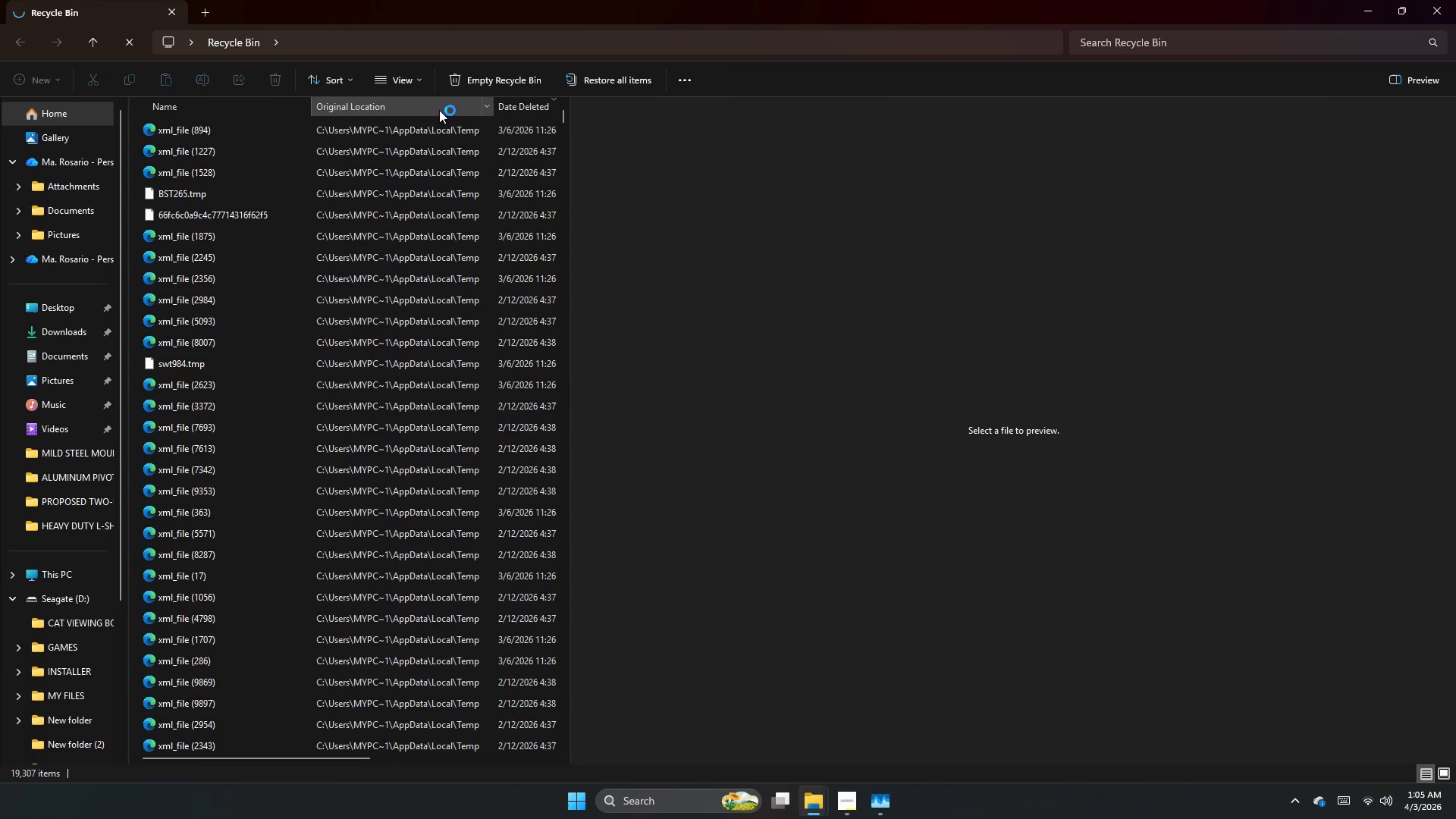 
left_click([522, 109])
 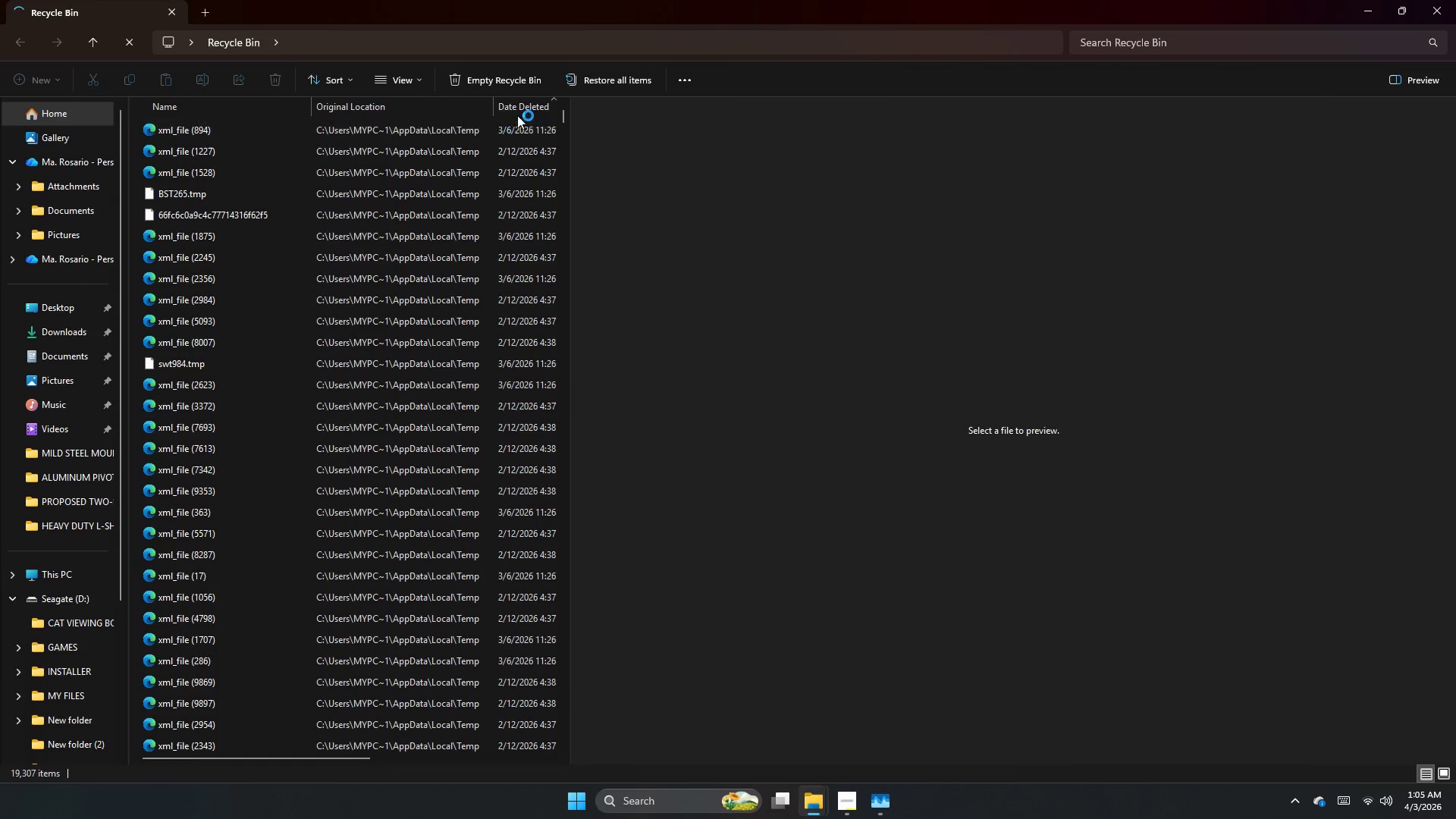 
left_click([531, 108])
 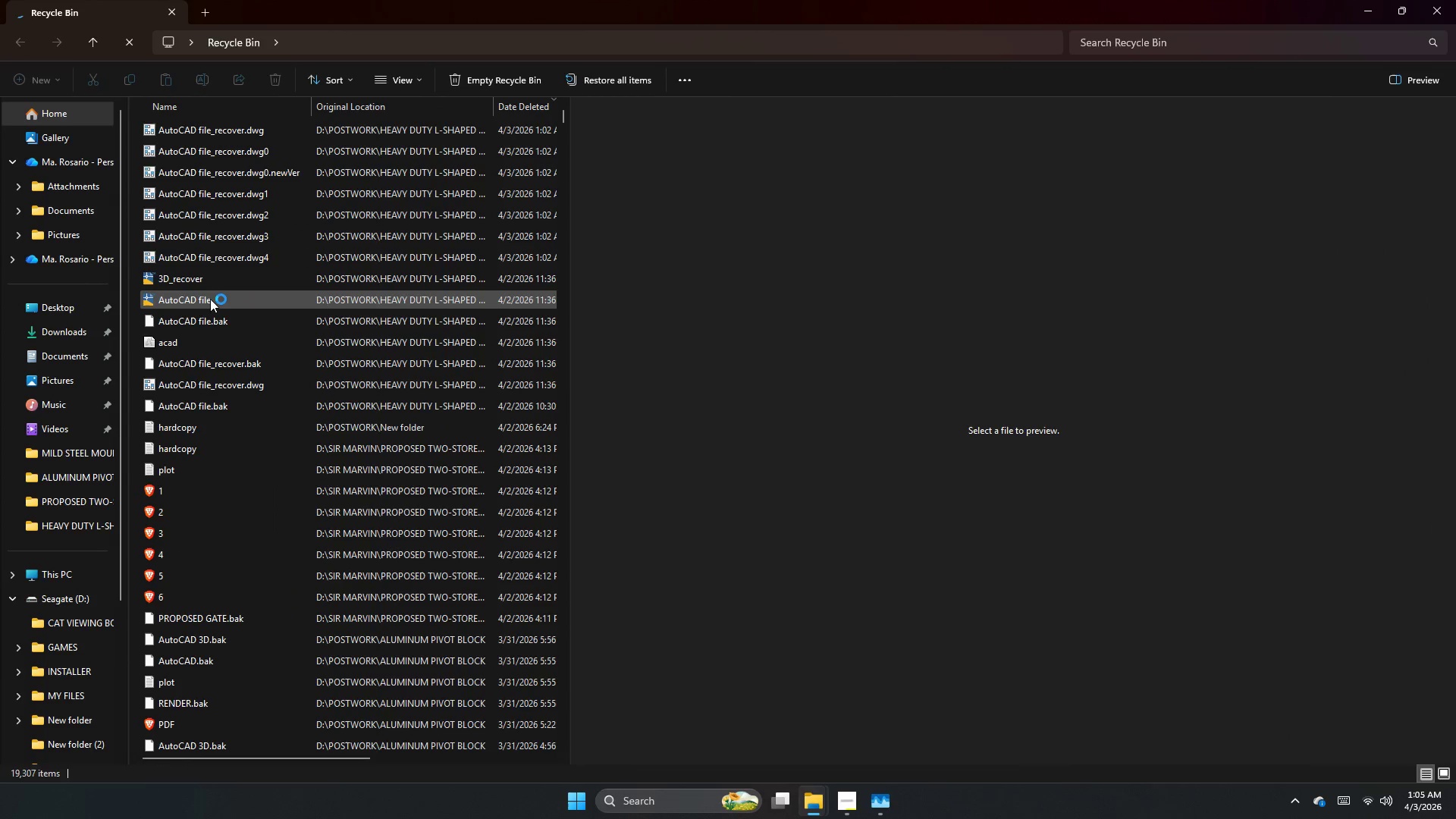 
double_click([221, 300])
 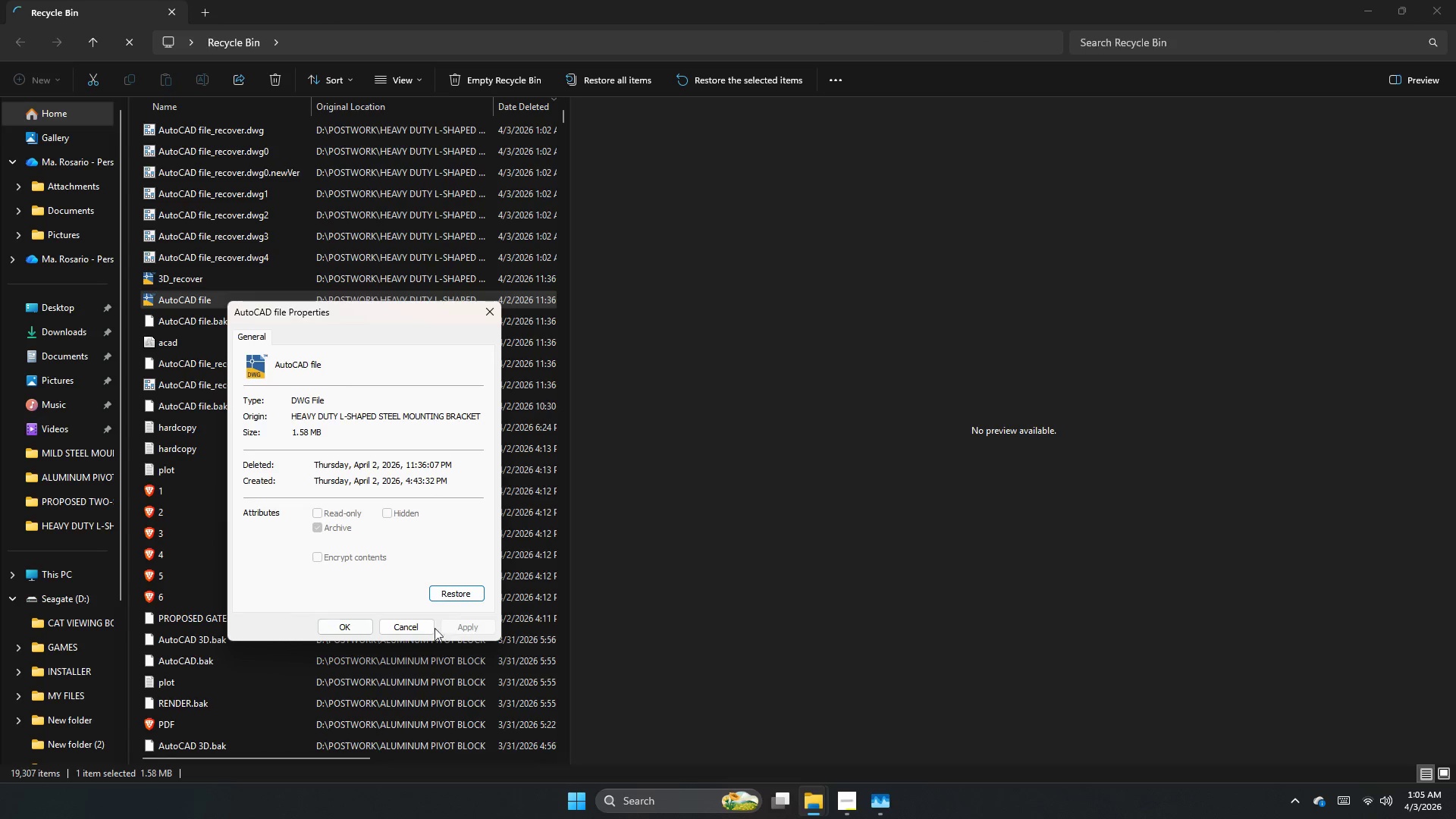 
left_click([457, 588])
 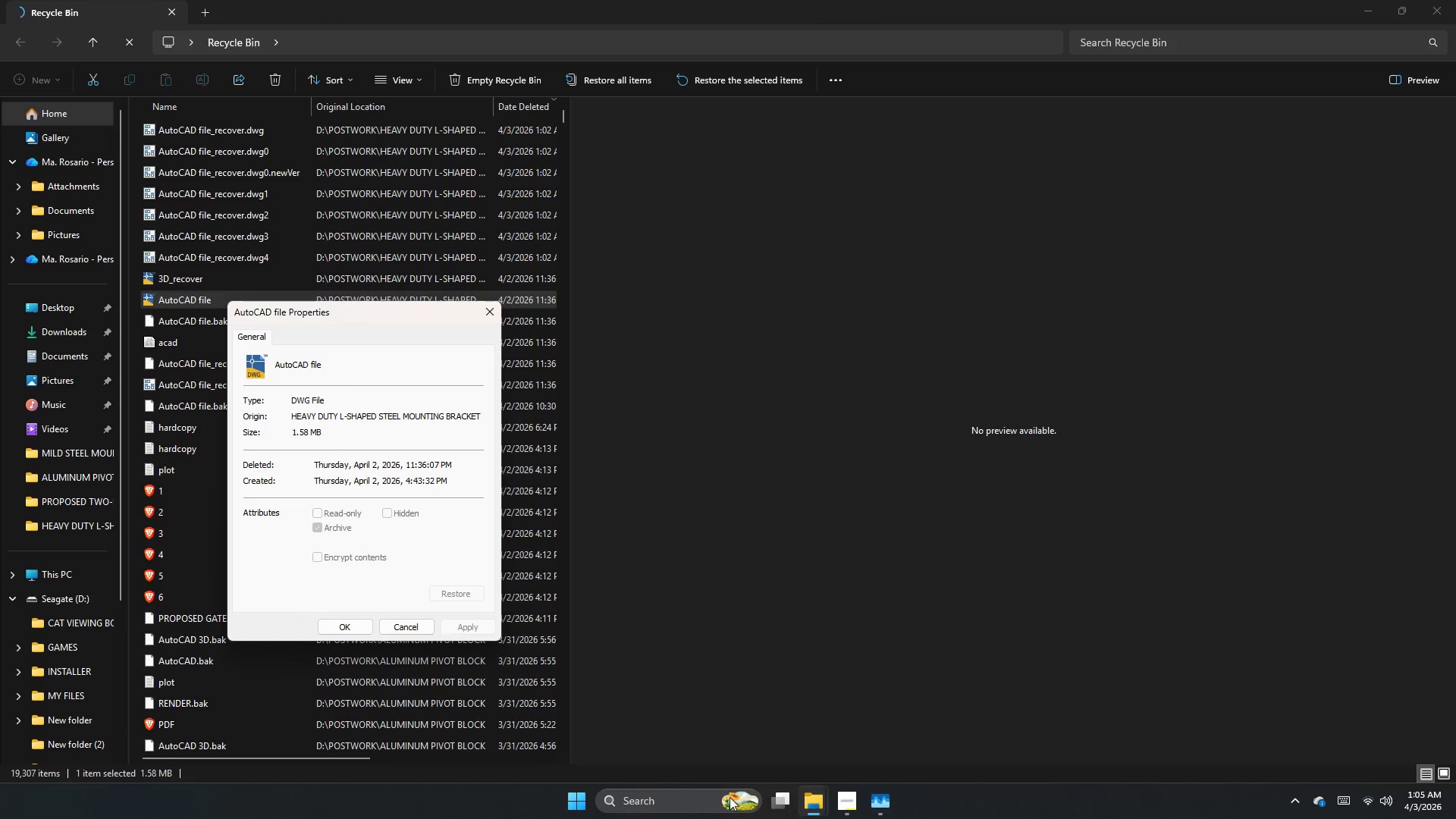 
left_click([810, 804])
 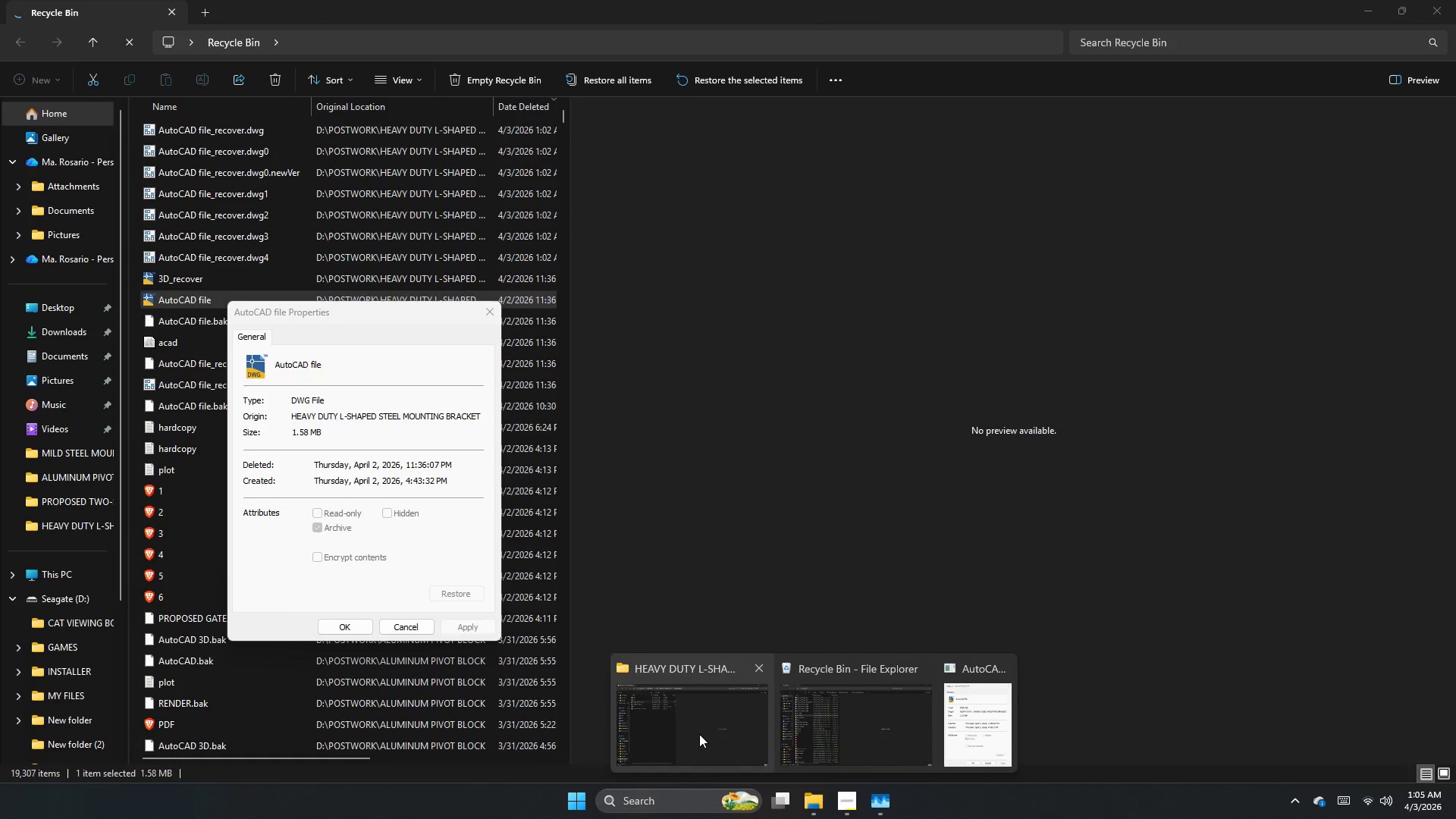 
left_click([699, 734])
 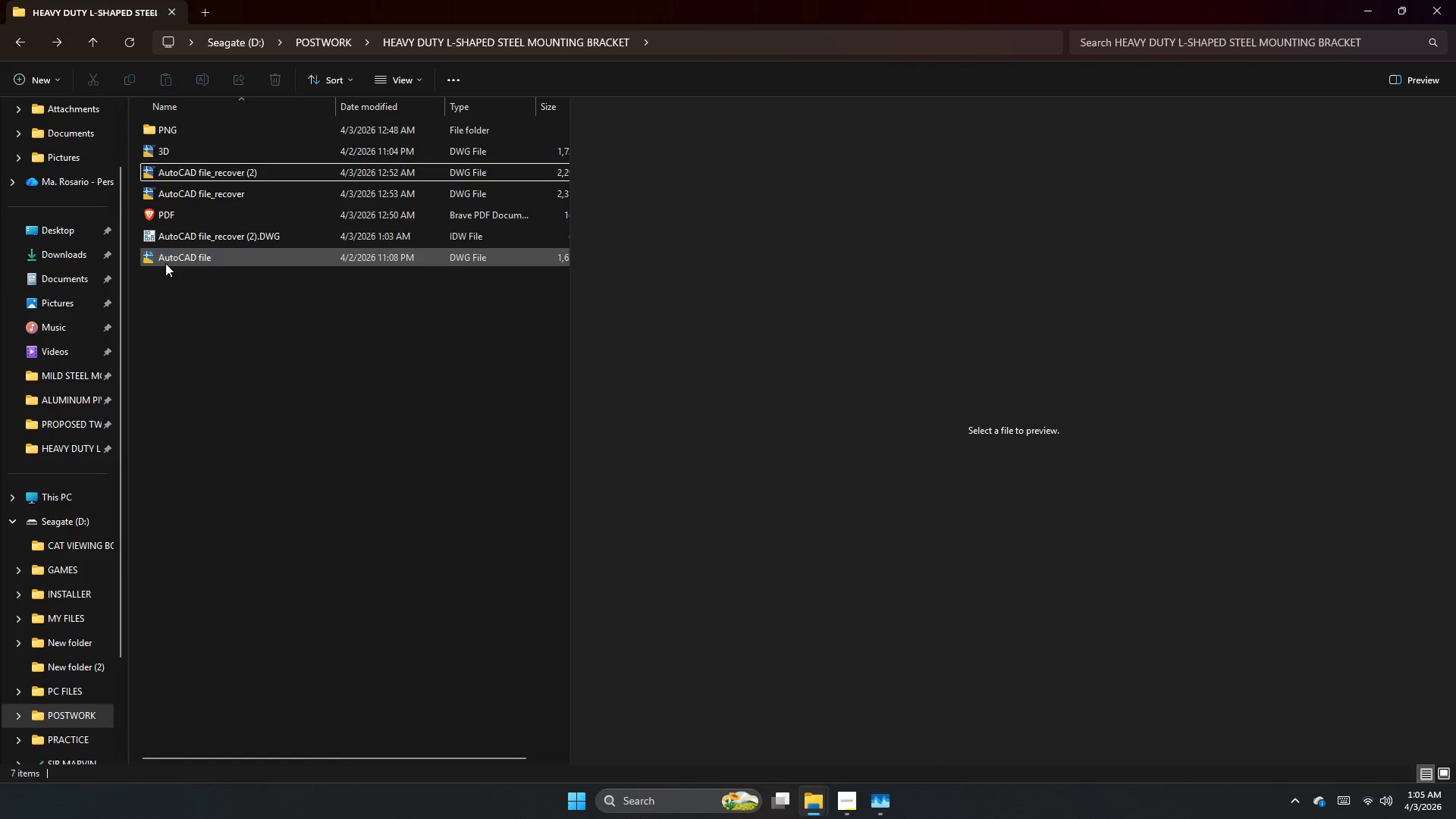 
double_click([165, 263])
 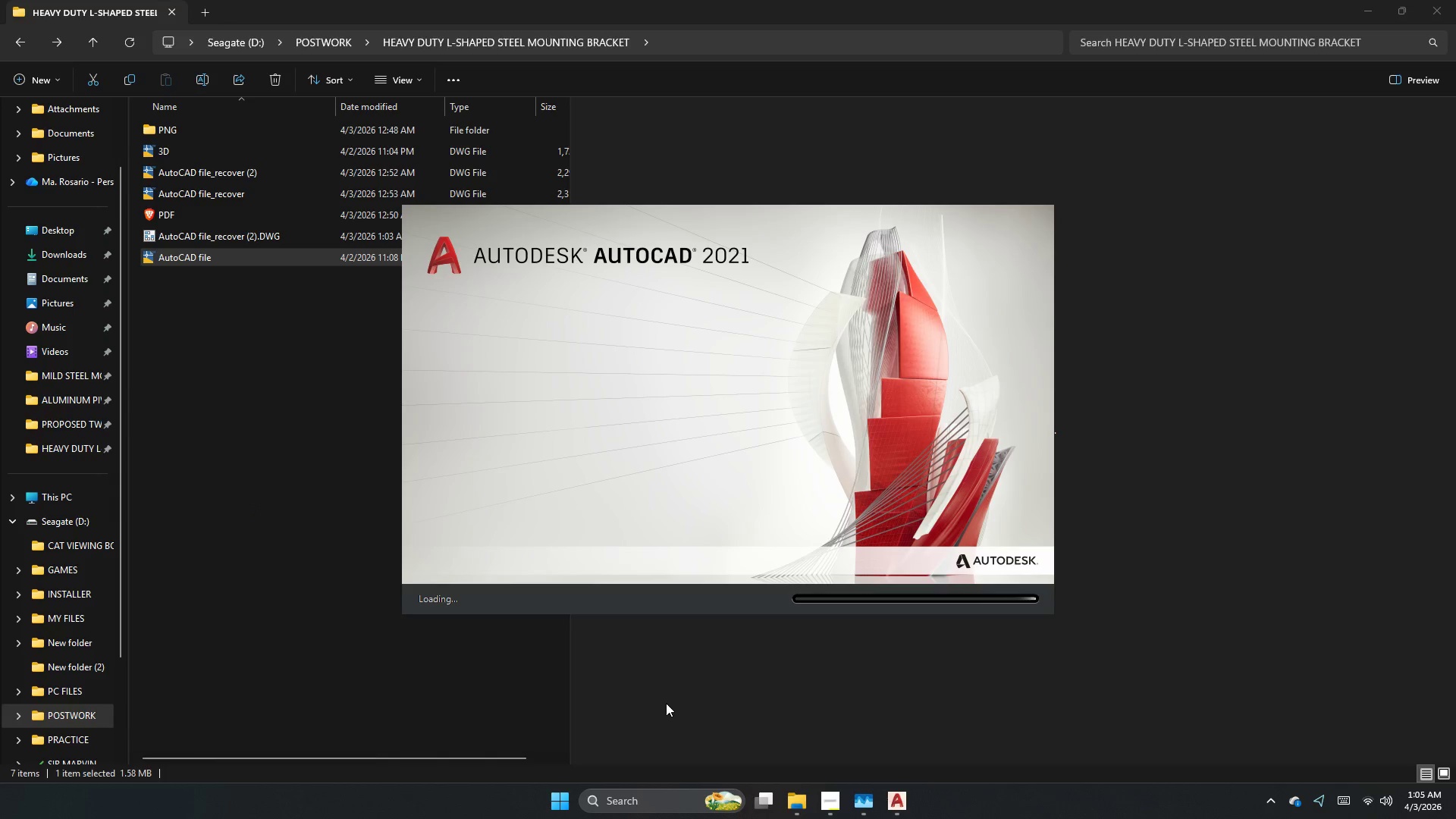 
wait(8.52)
 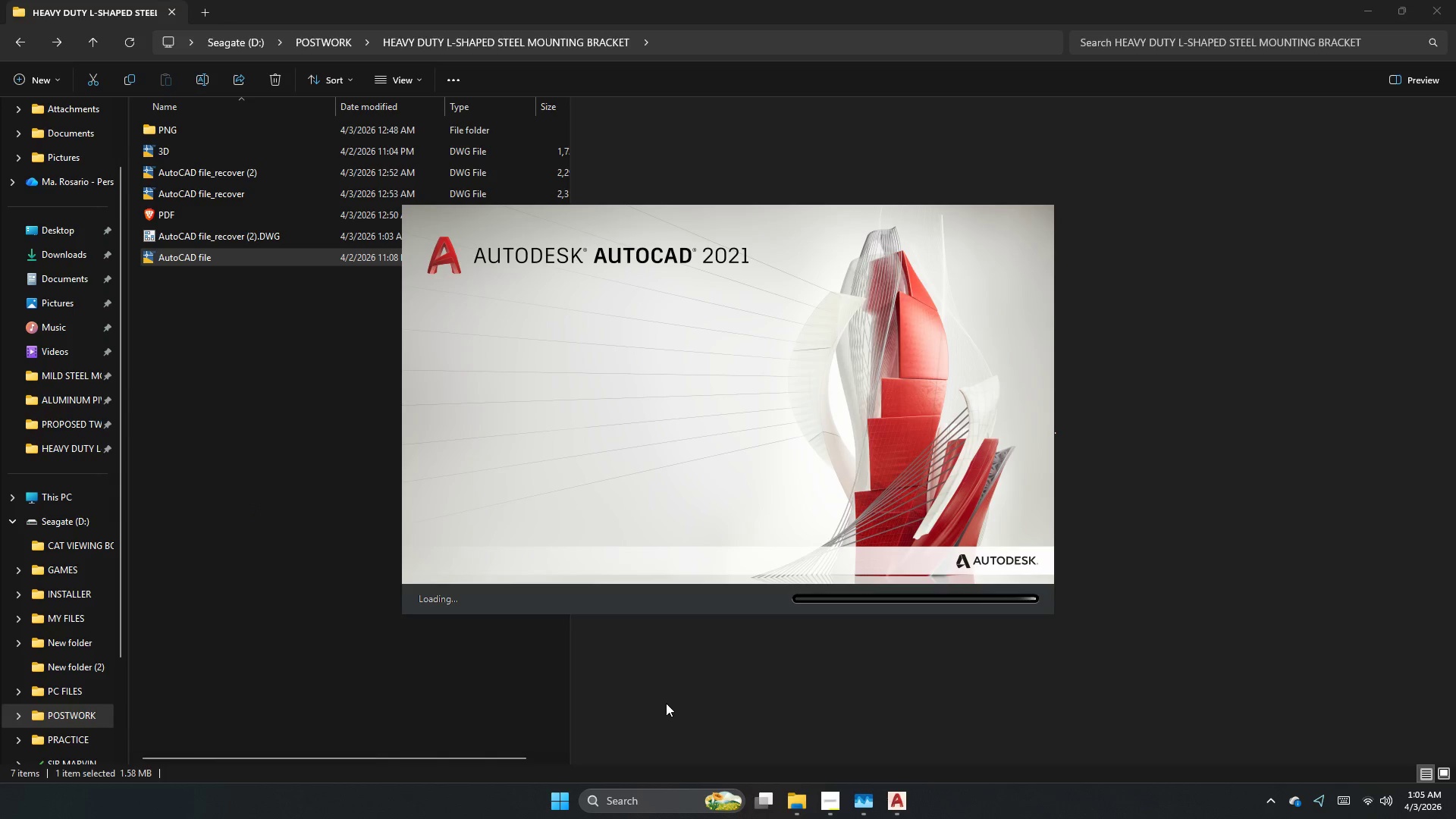 
left_click([744, 425])
 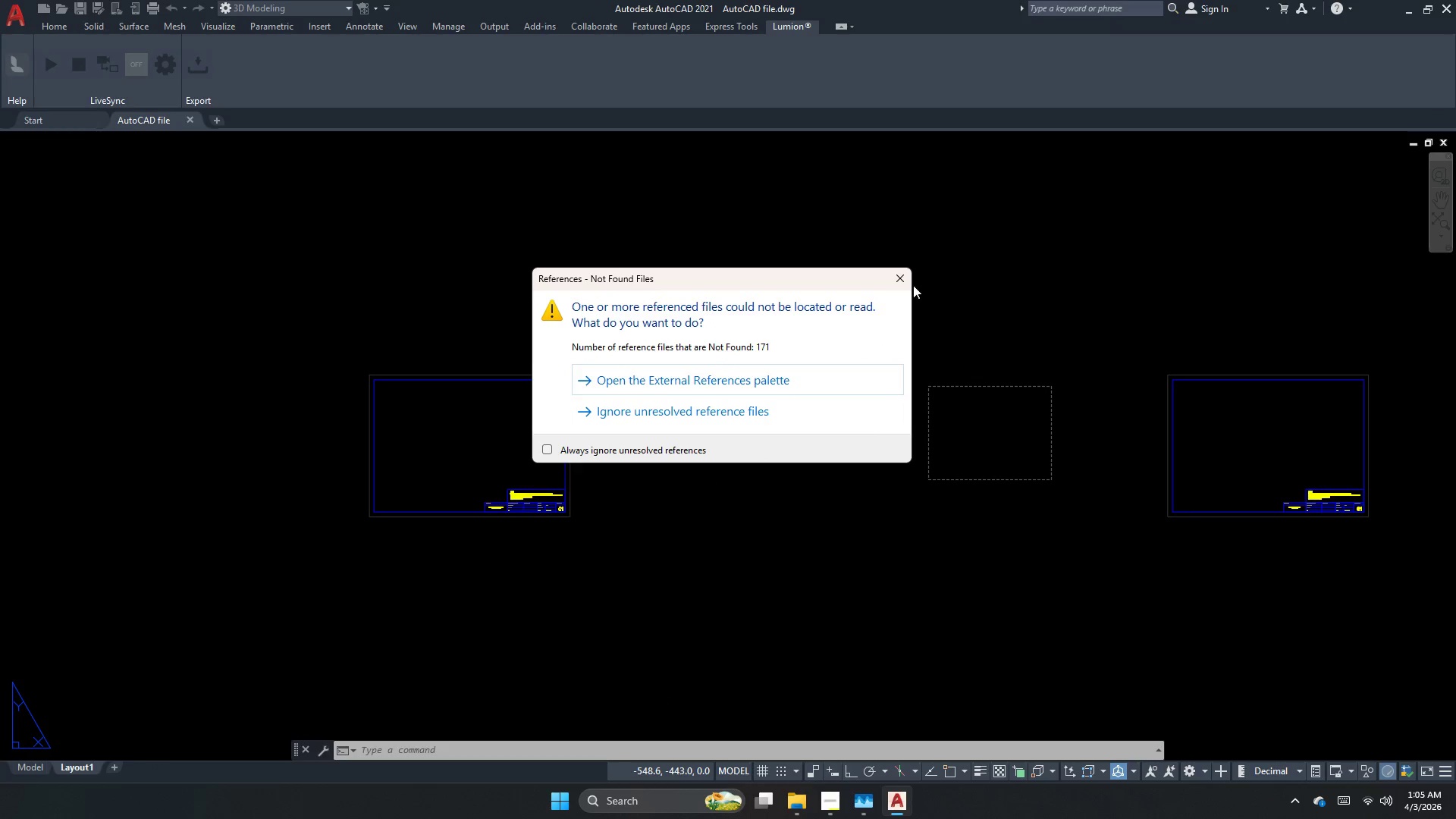 
left_click([899, 284])
 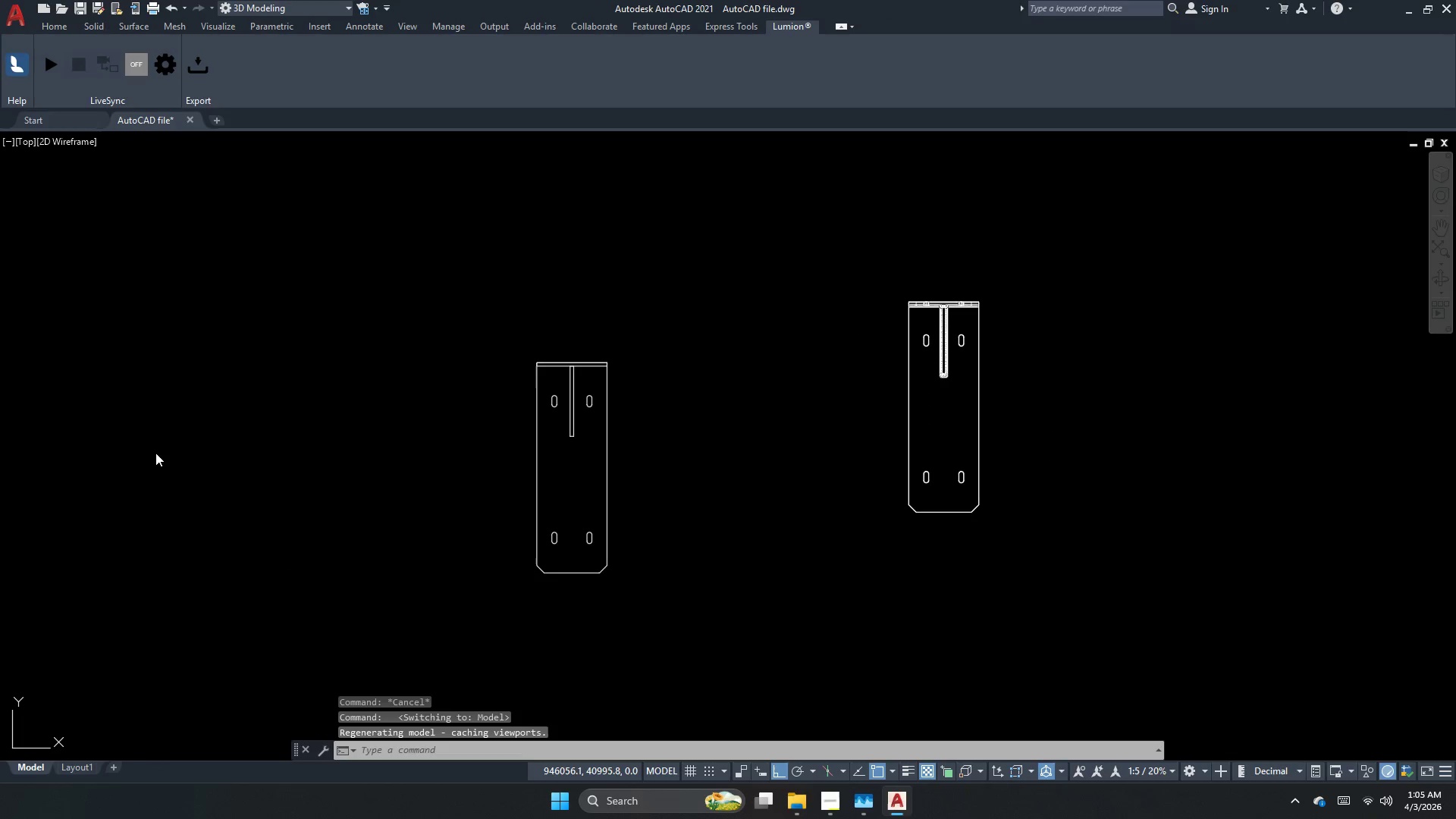 
left_click([192, 121])
 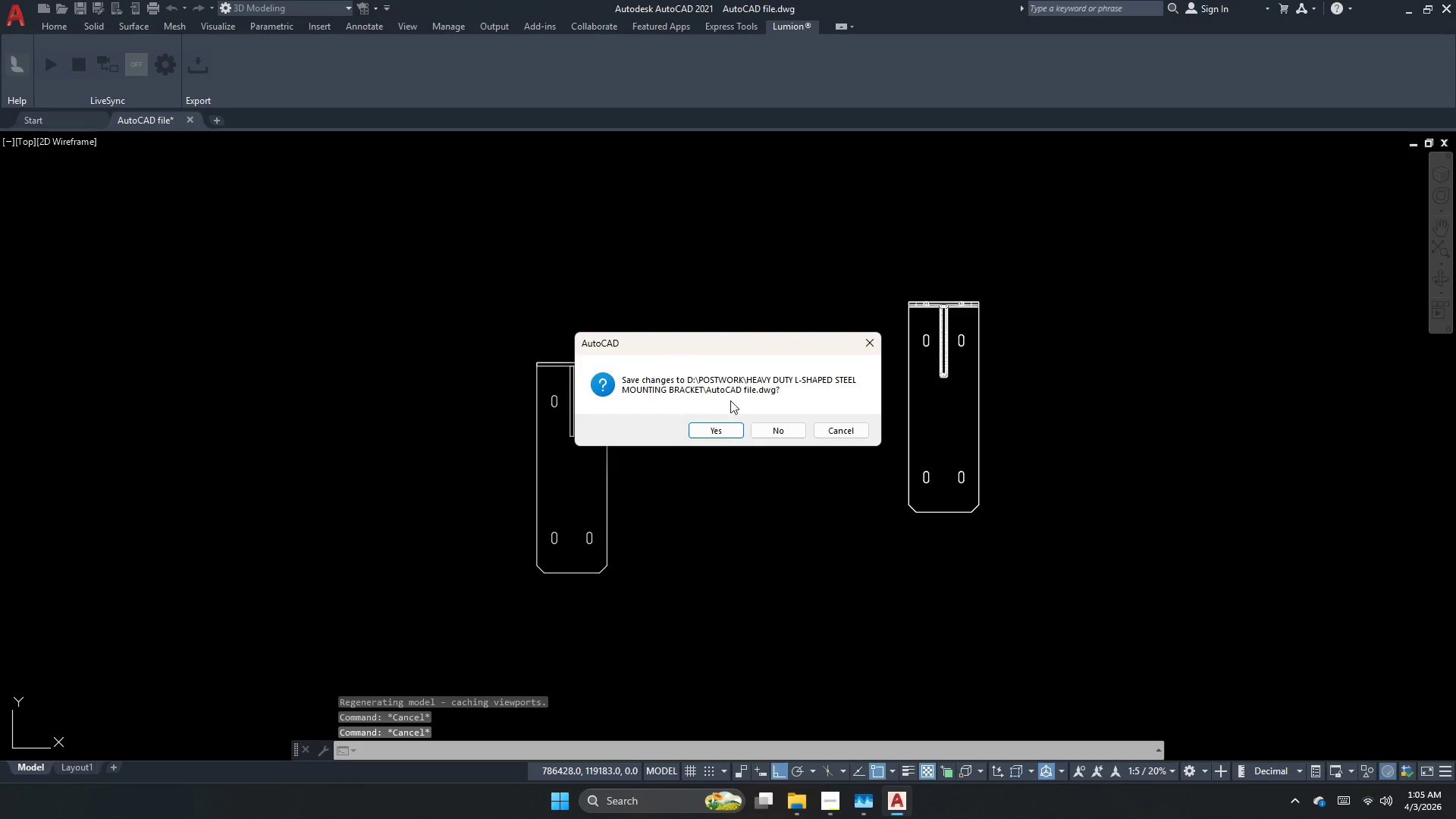 
left_click([785, 437])
 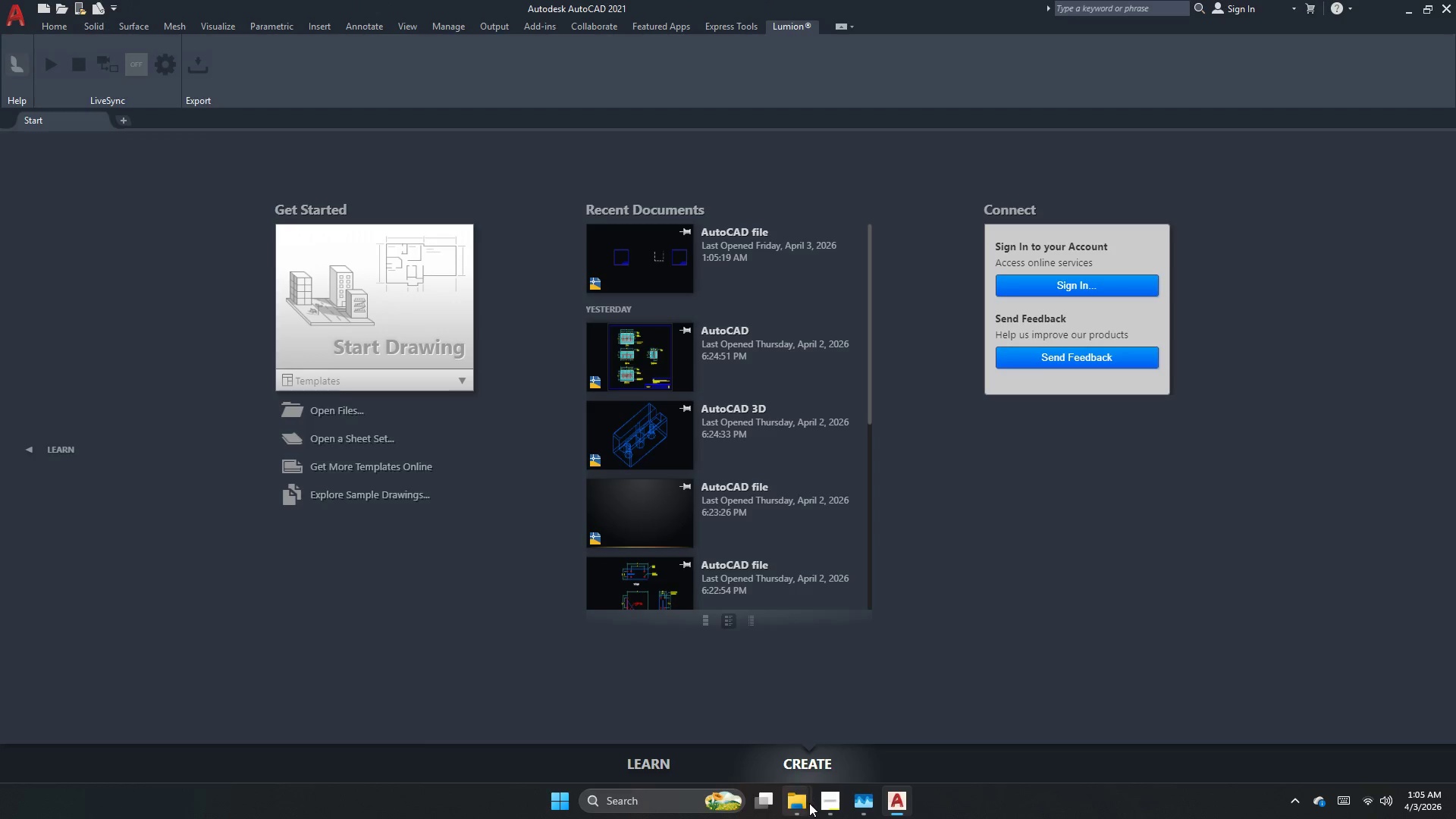 
left_click([812, 805])
 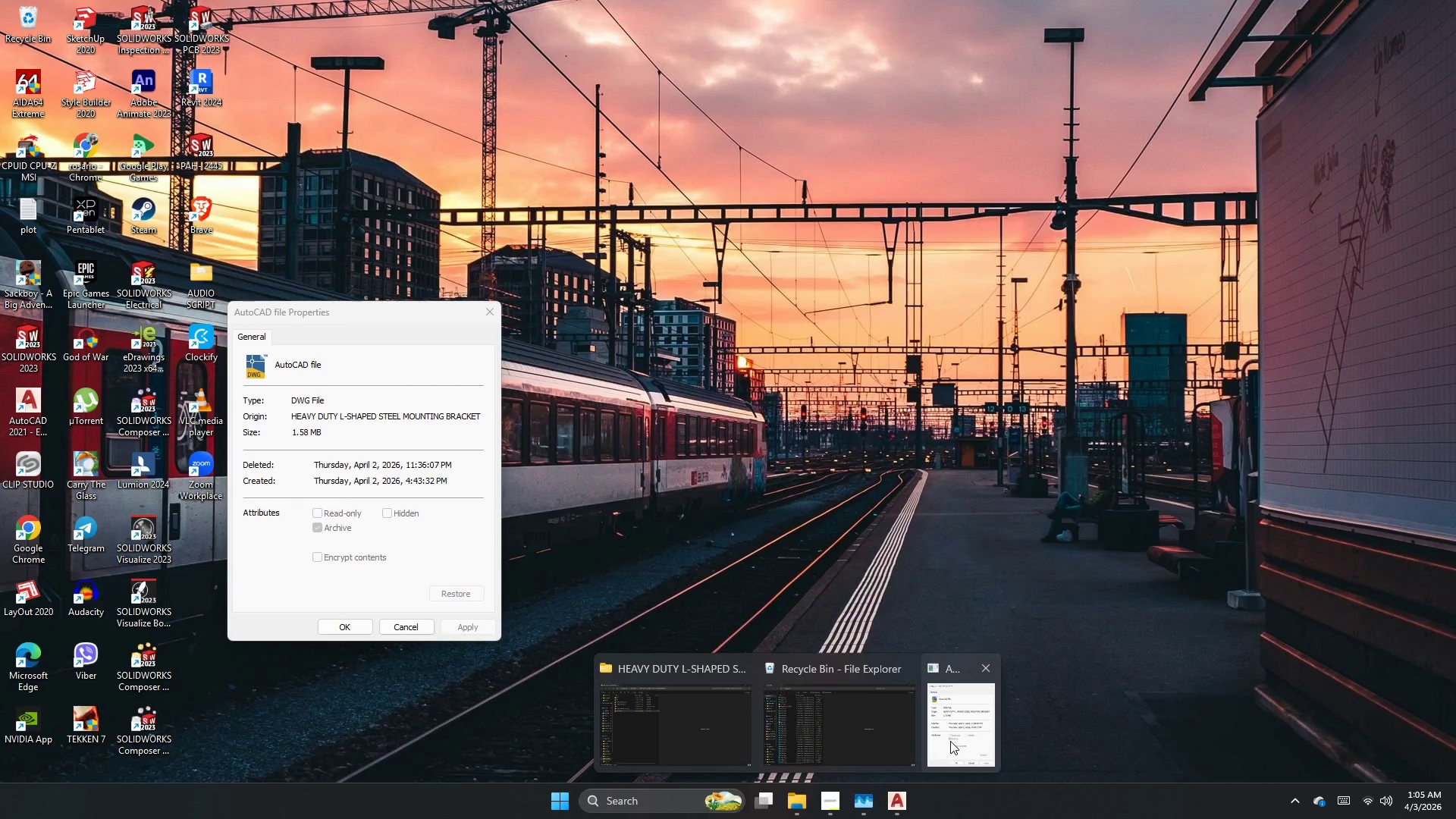 
left_click([837, 739])
 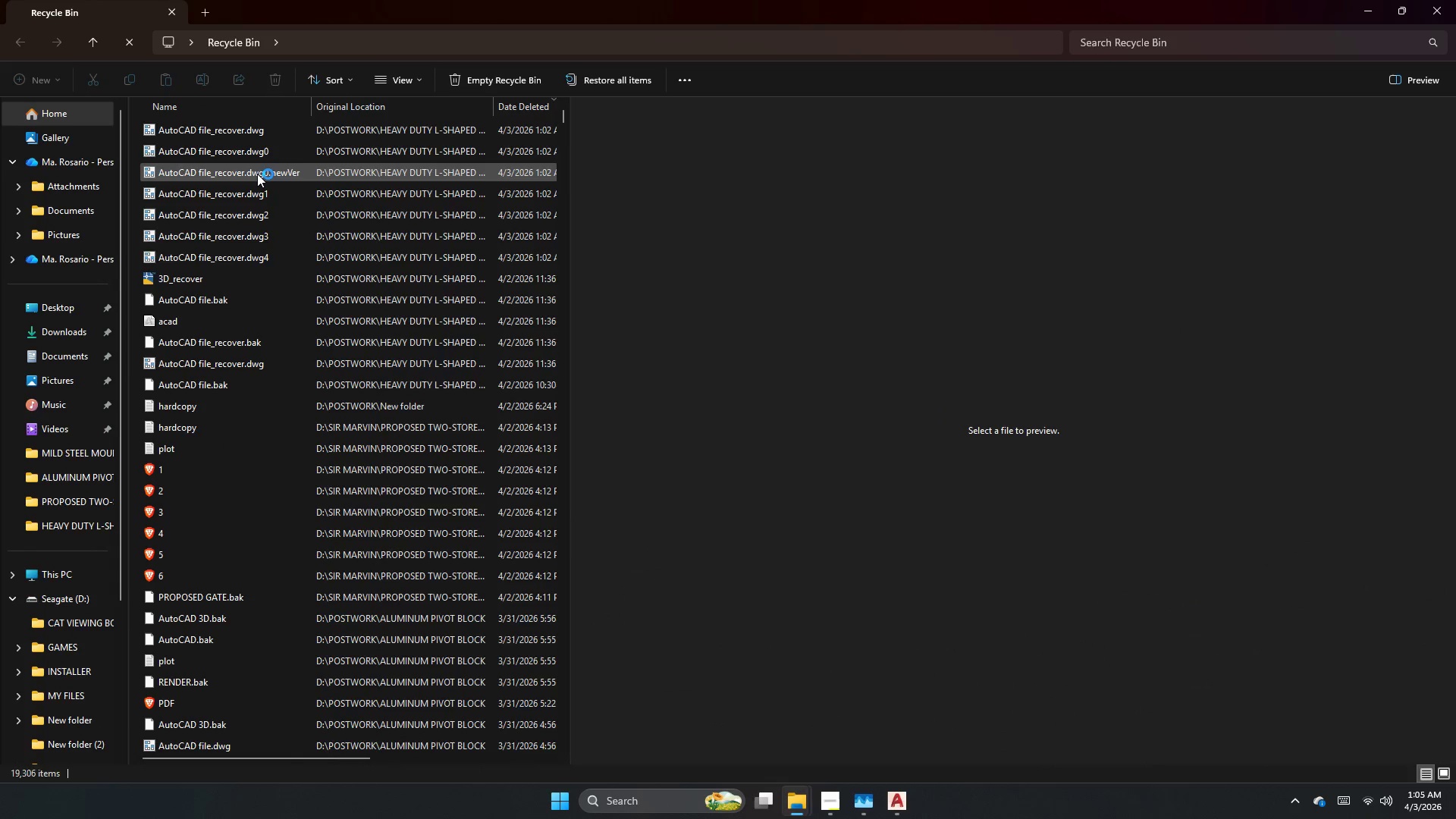 
mouse_move([223, 251])
 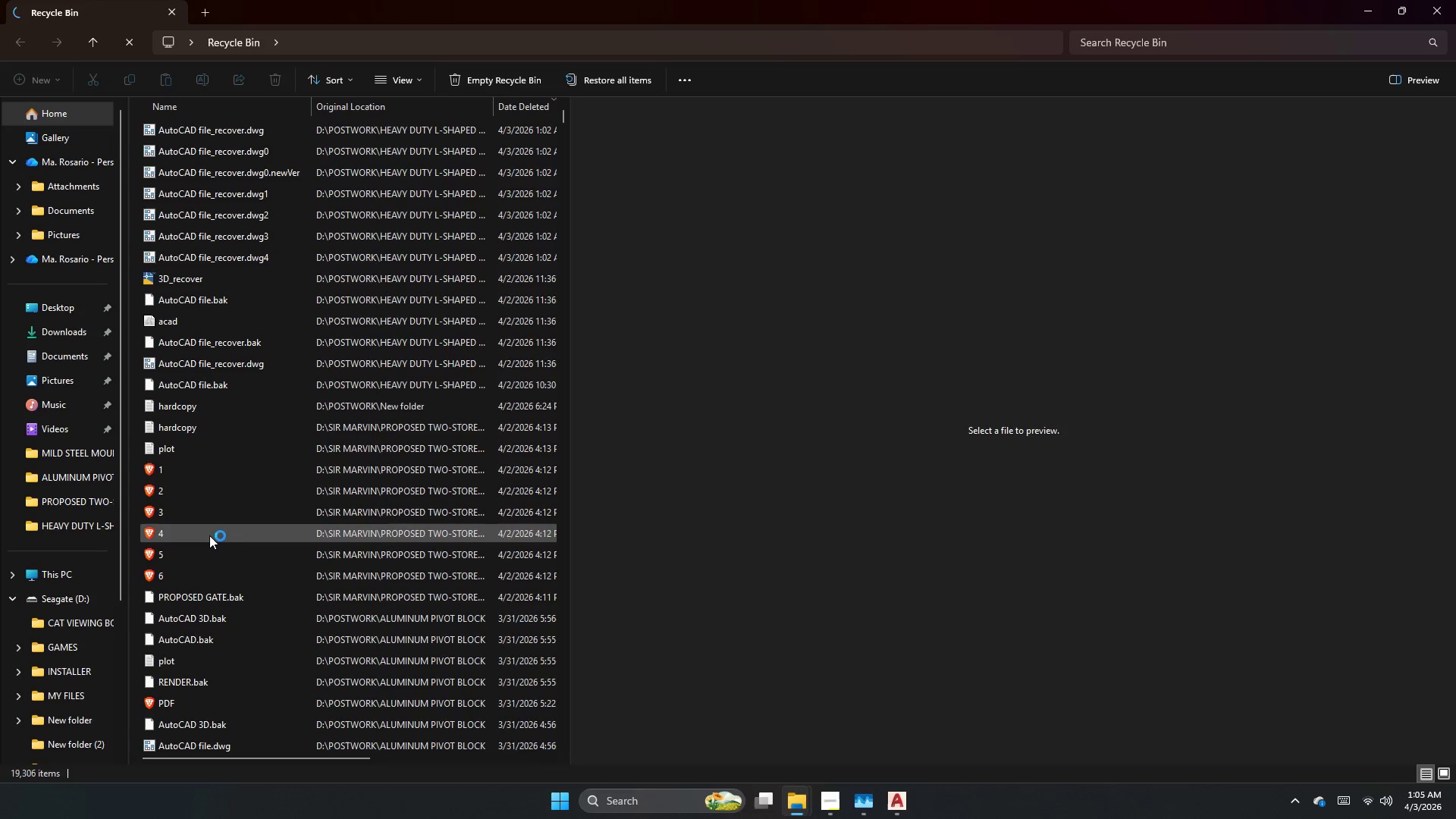 
mouse_move([226, 319])
 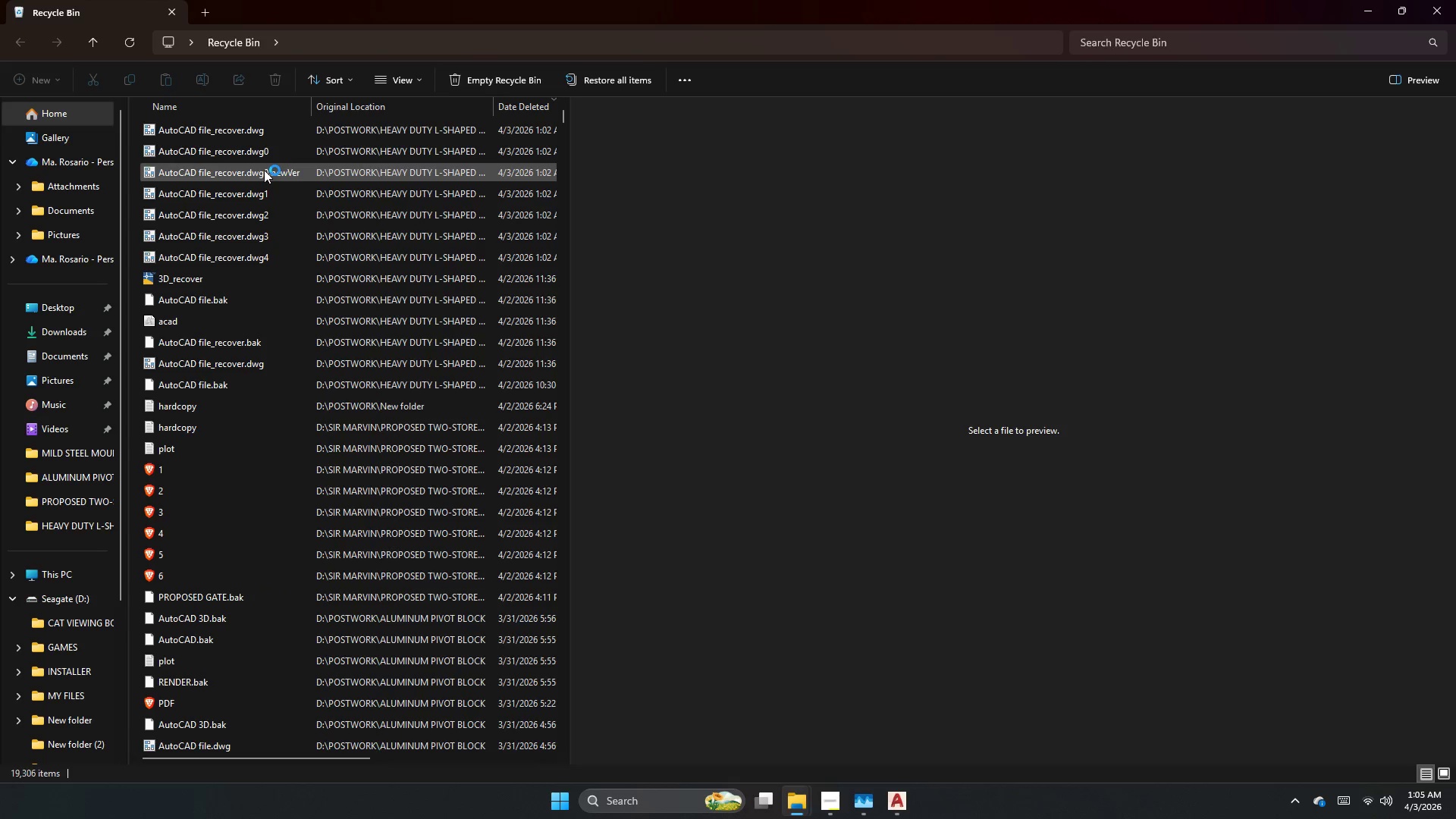 
double_click([264, 170])
 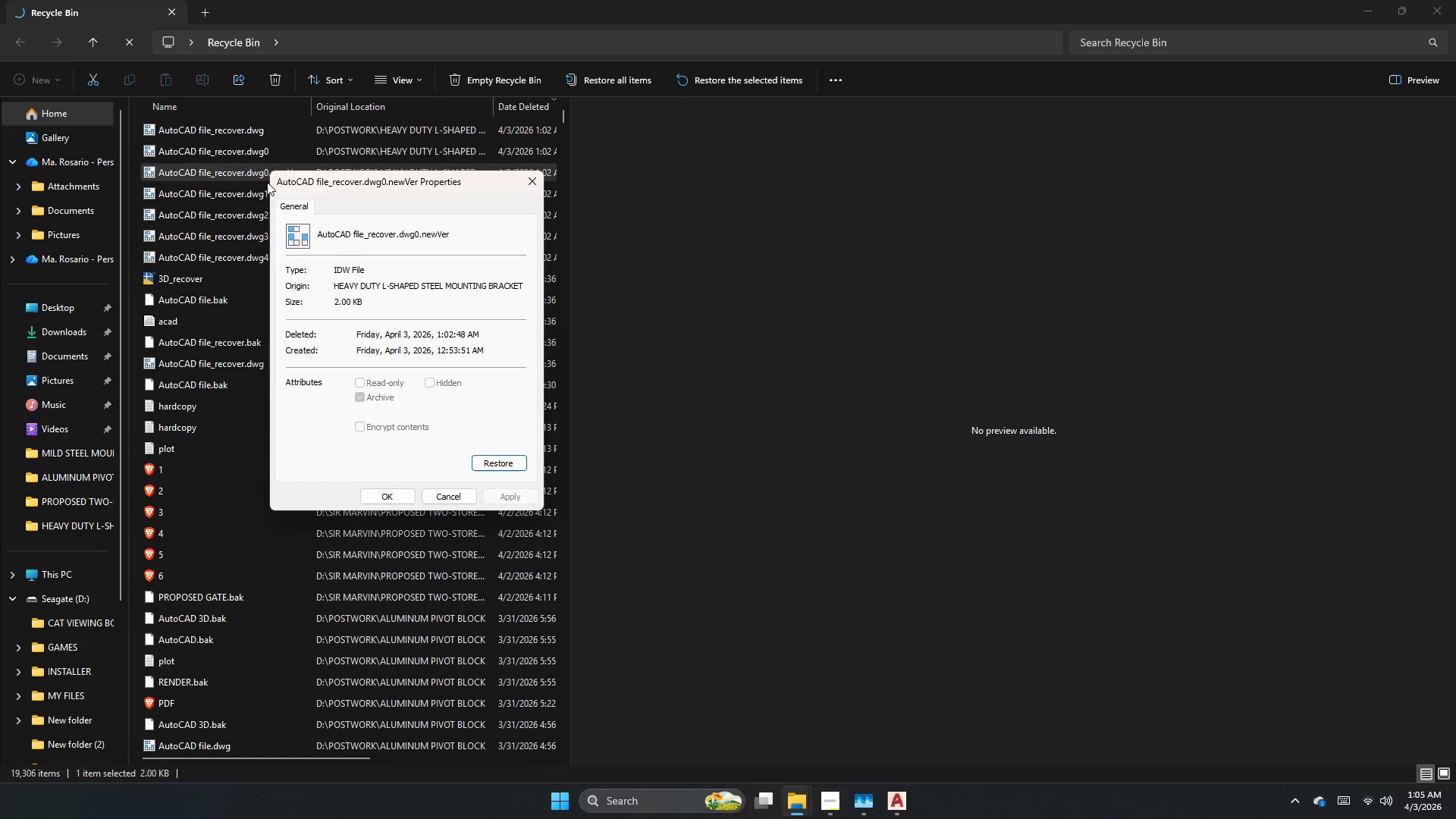 
wait(8.05)
 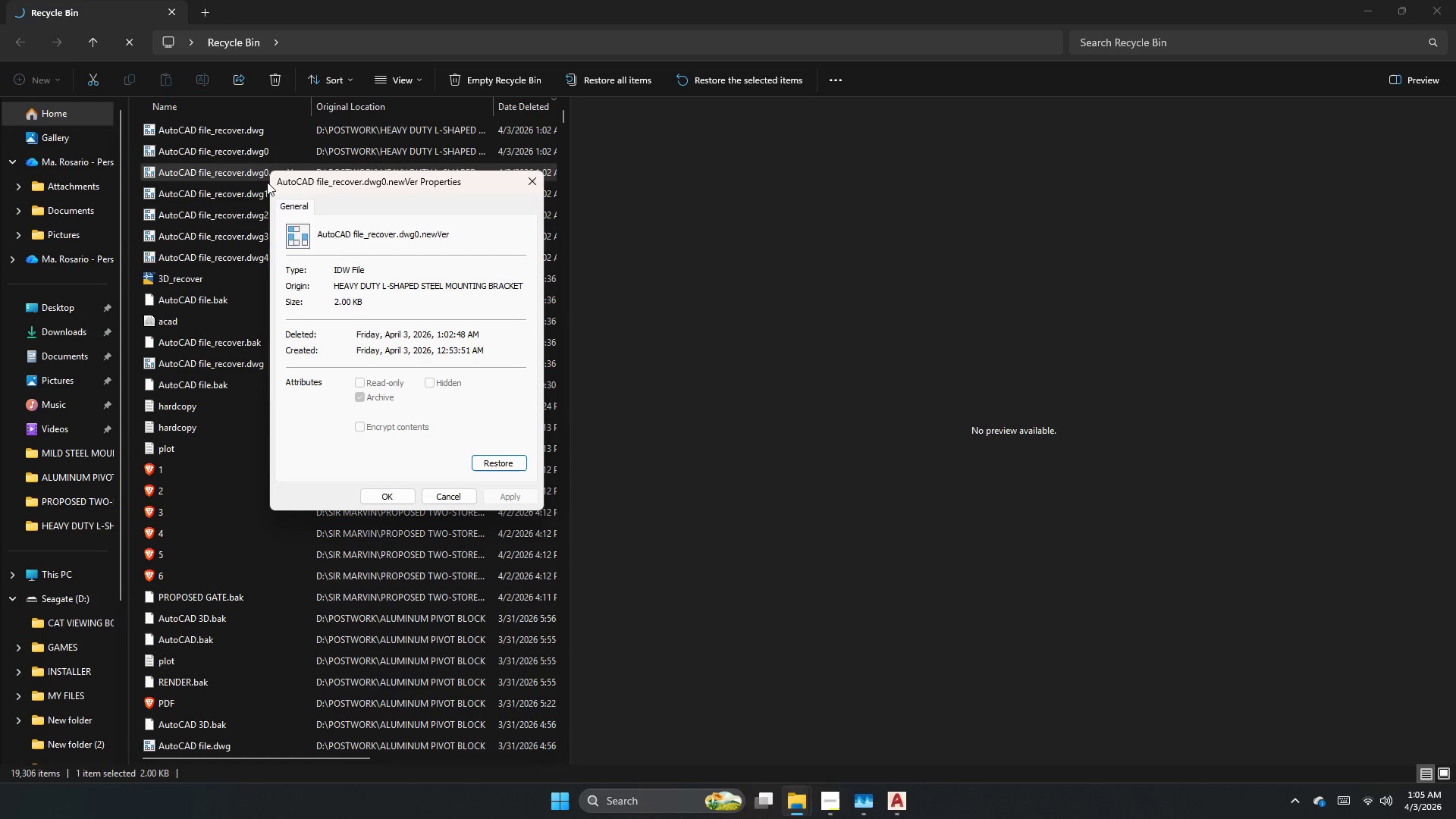 
left_click([497, 460])
 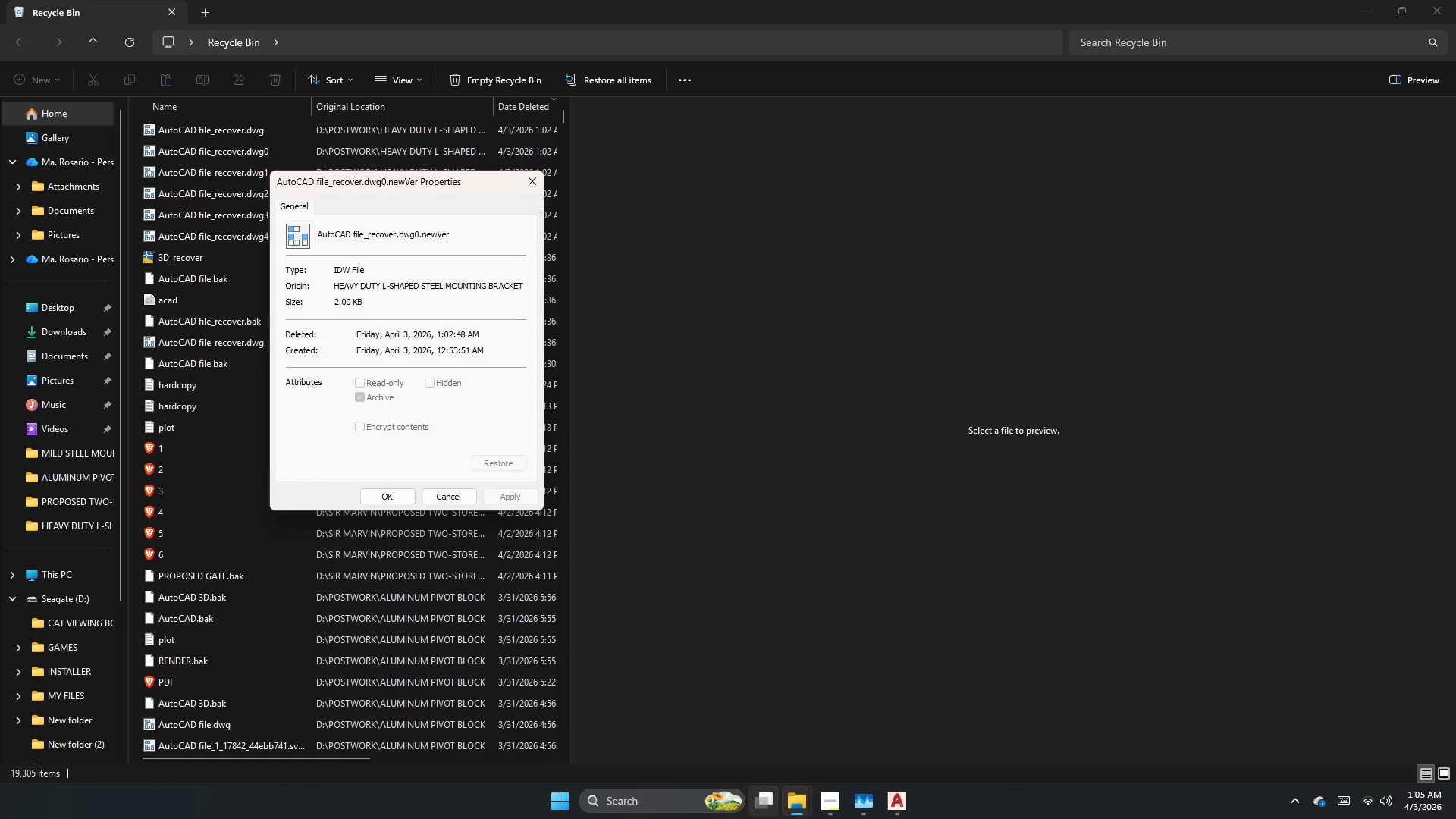 
left_click([795, 804])
 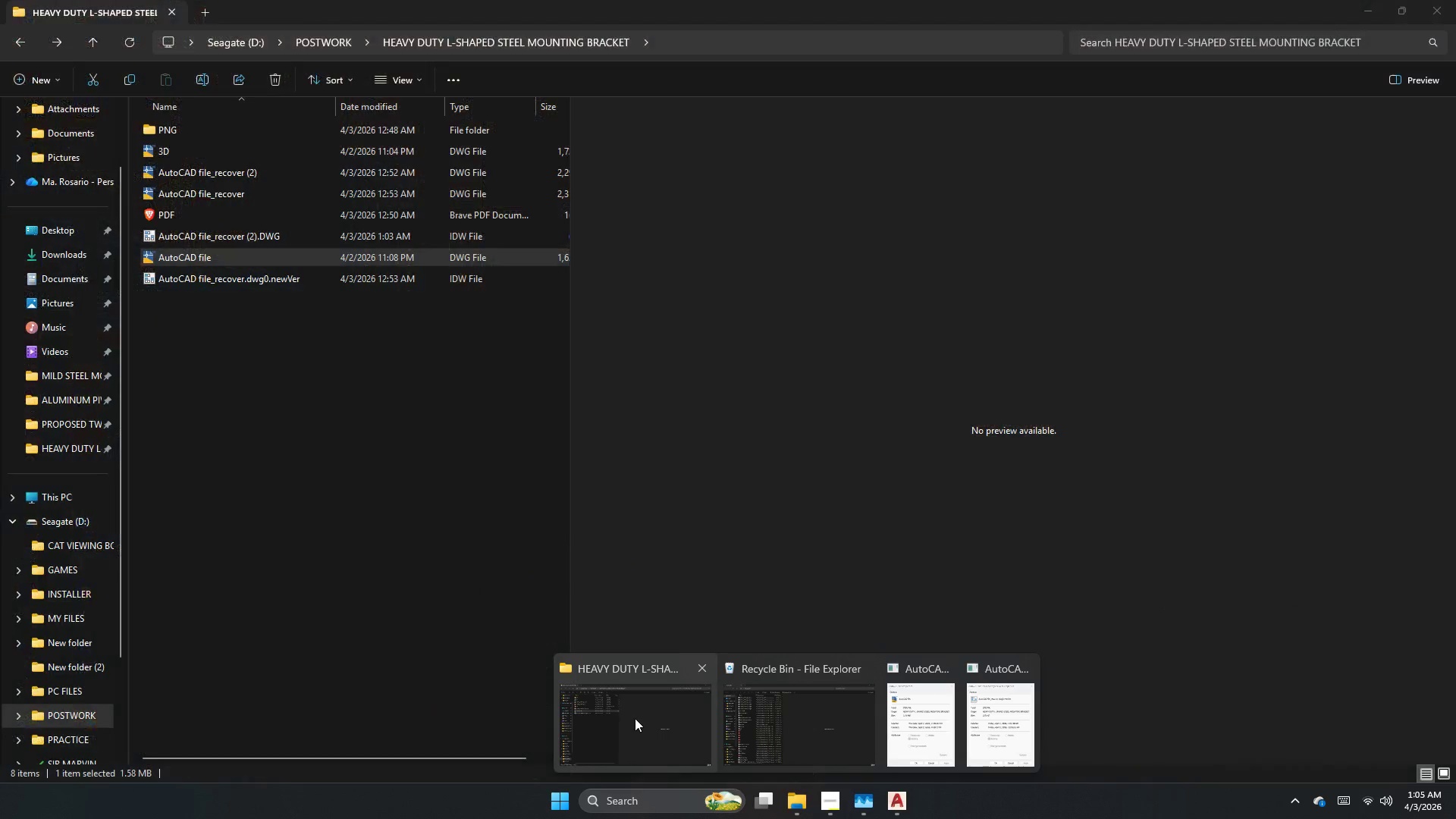 
left_click([635, 718])
 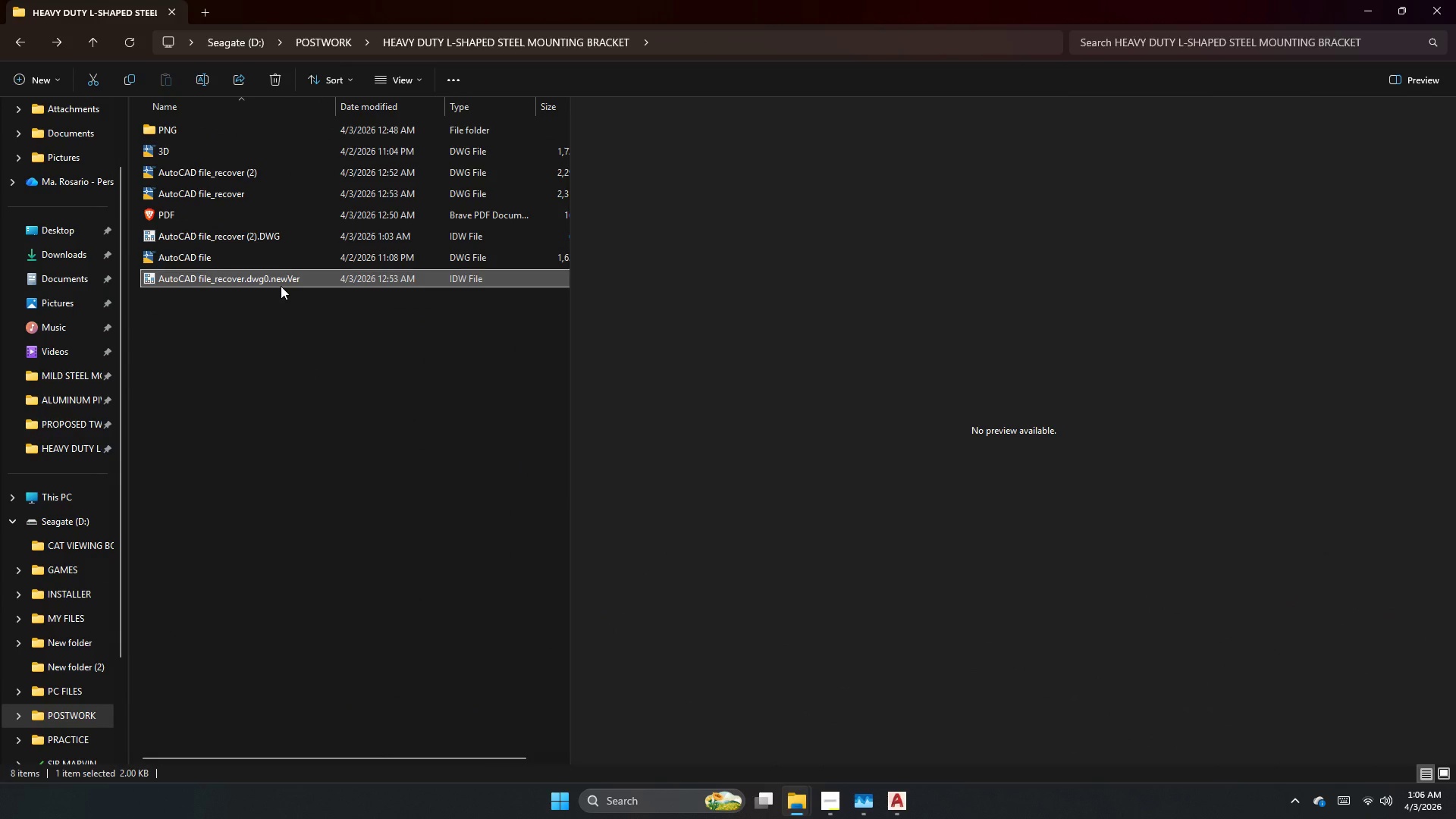 
key(F2)
 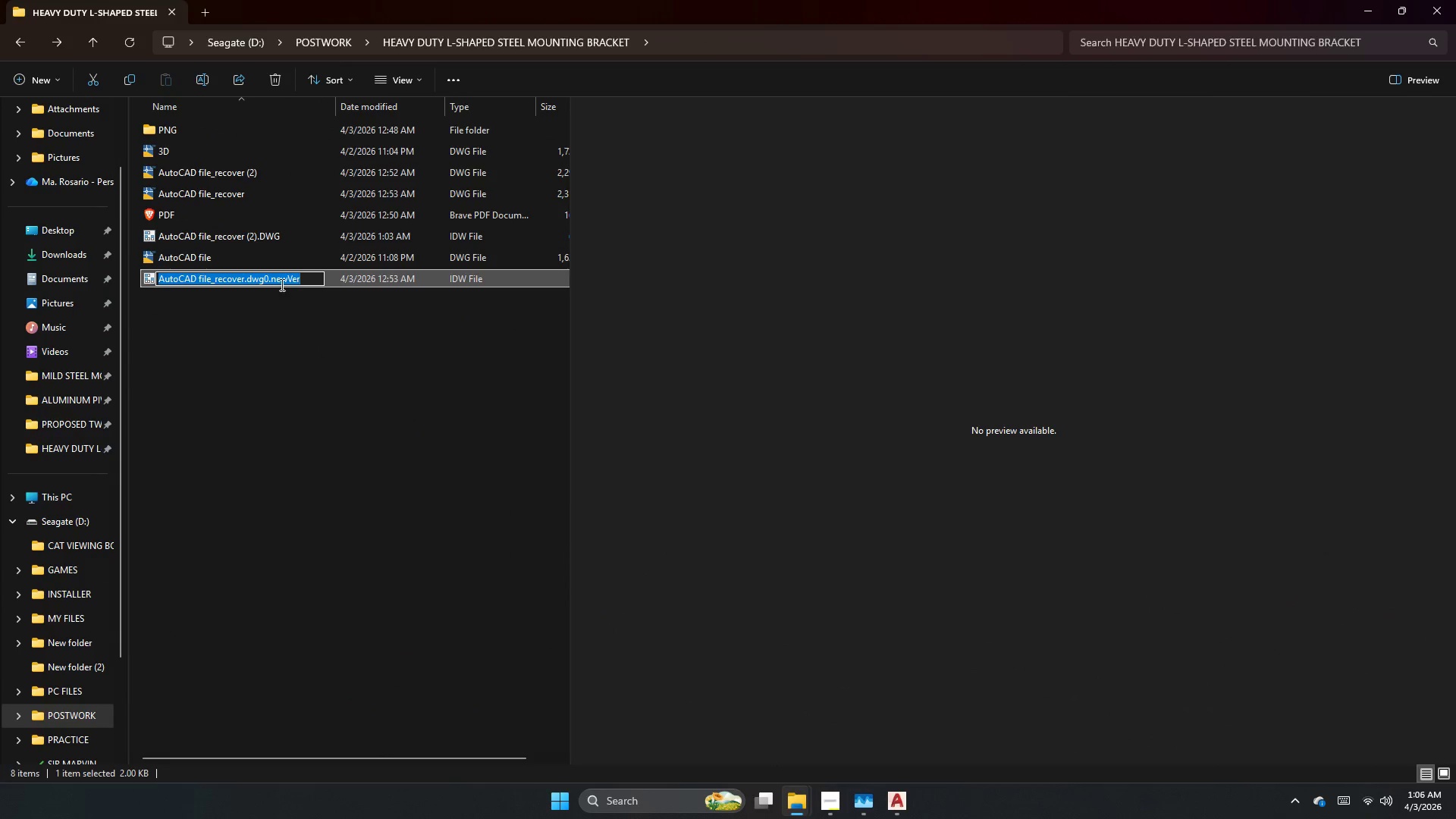 
left_click([281, 284])
 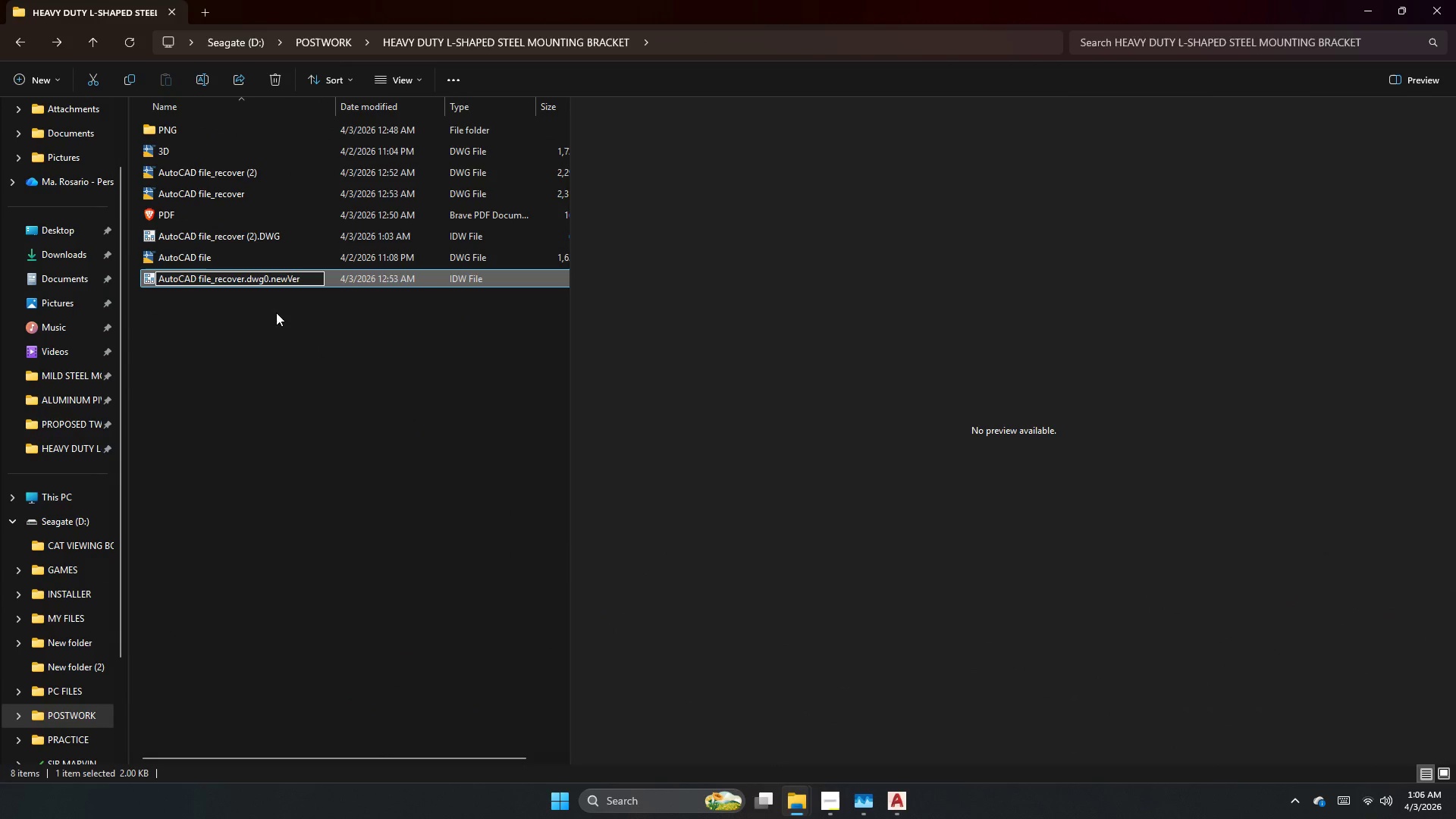 
left_click([276, 322])
 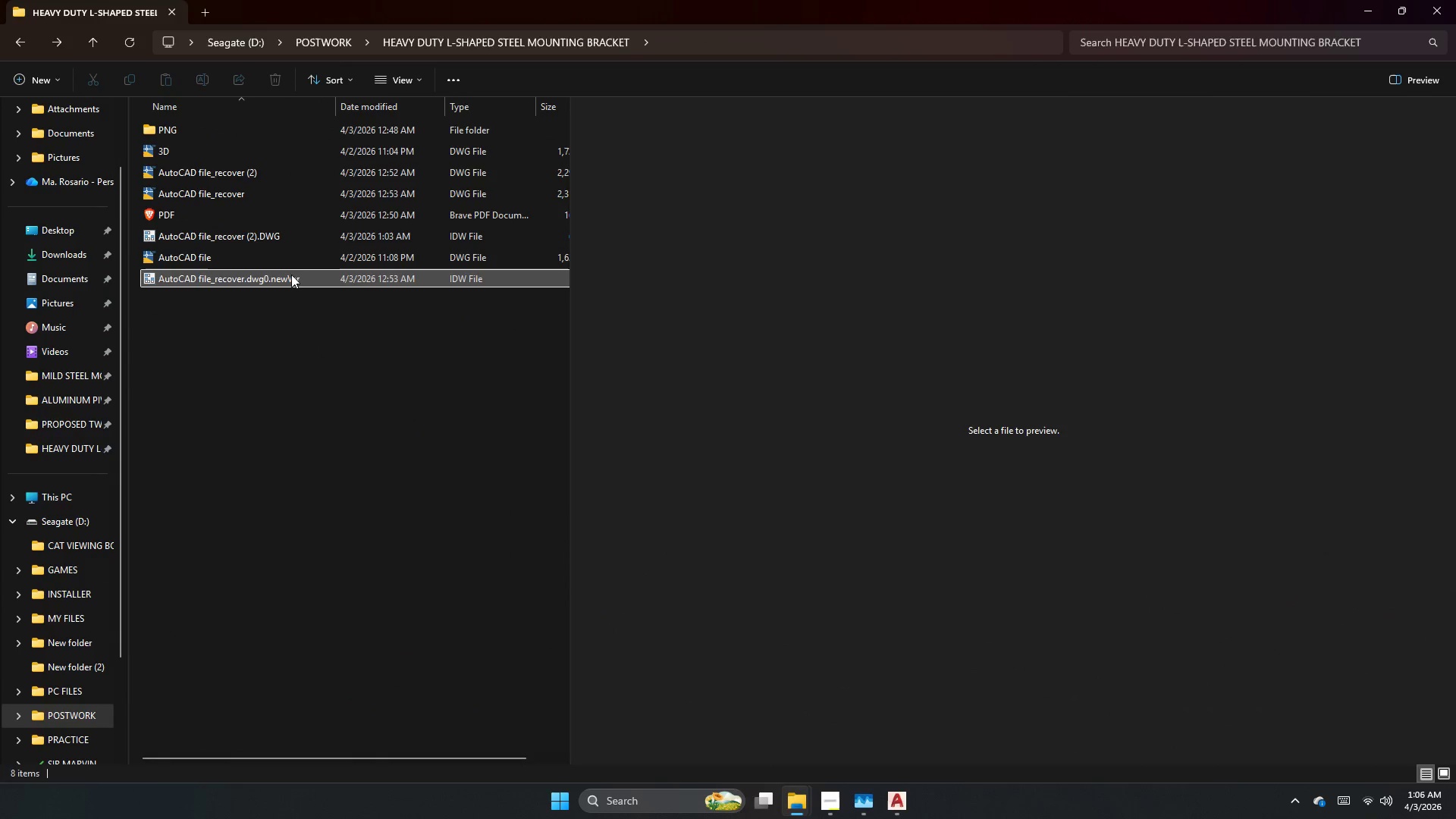 
double_click([295, 270])
 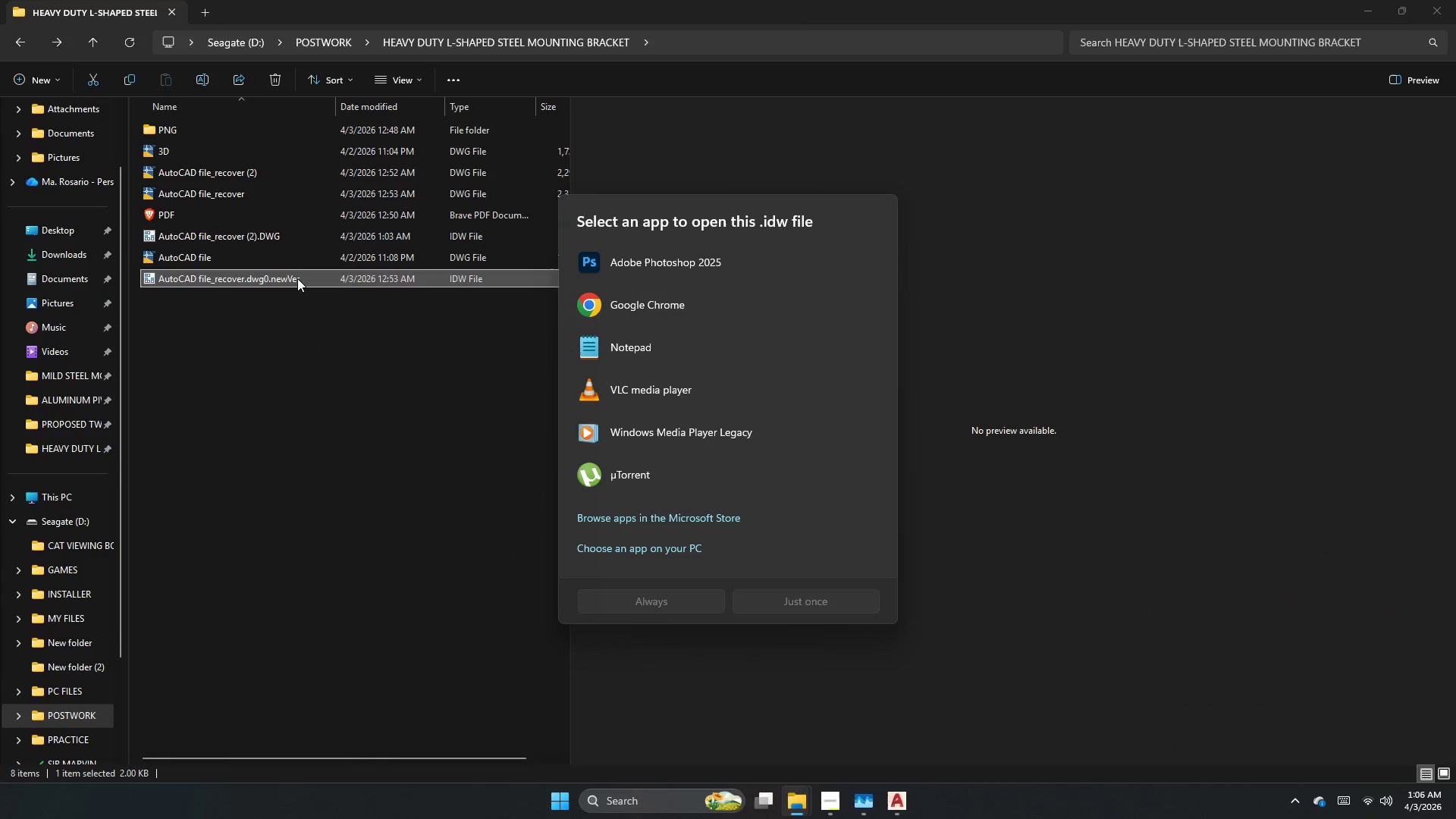 
left_click([260, 501])
 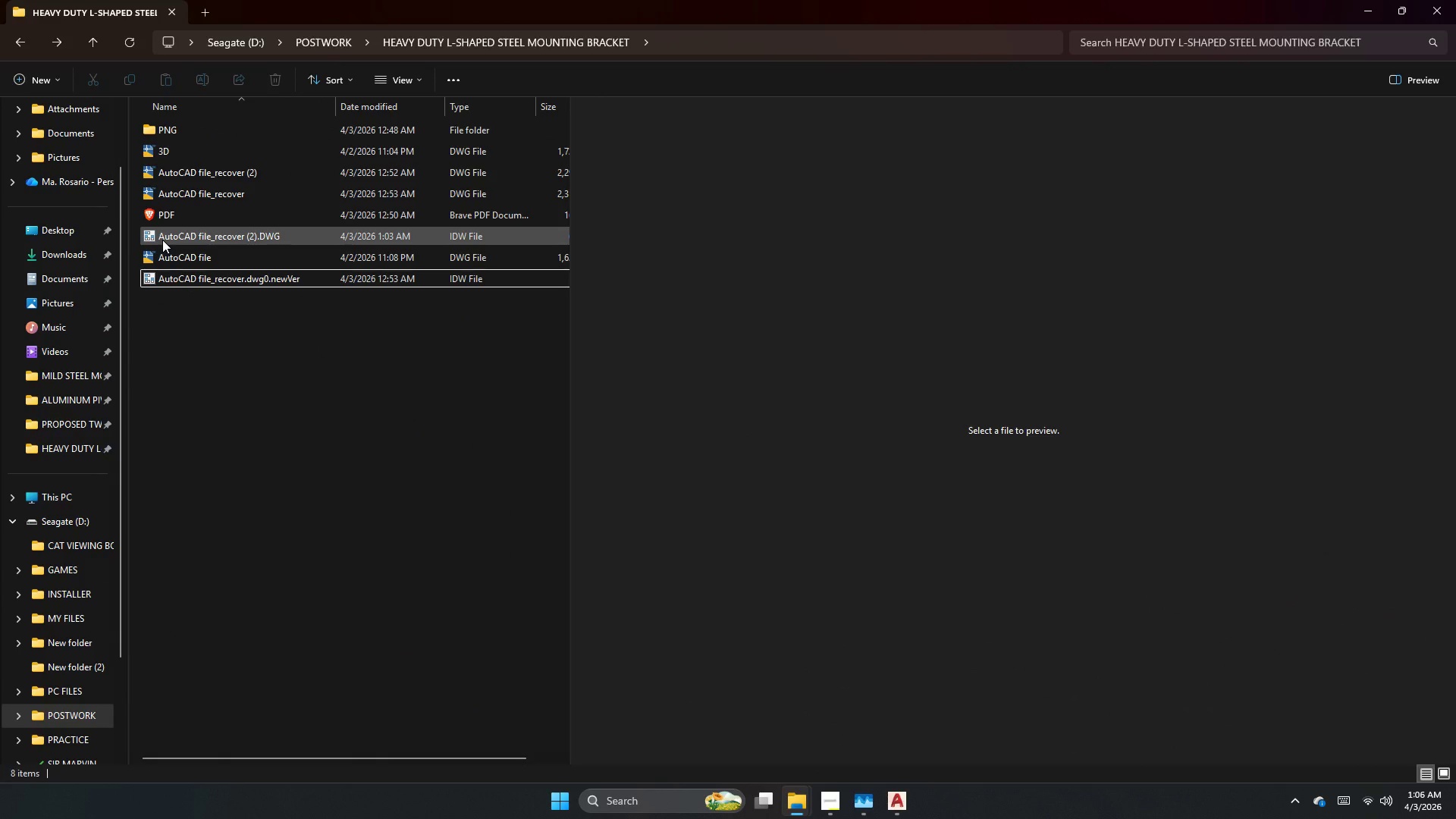 
scroll: coordinate [648, 389], scroll_direction: down, amount: 4.0
 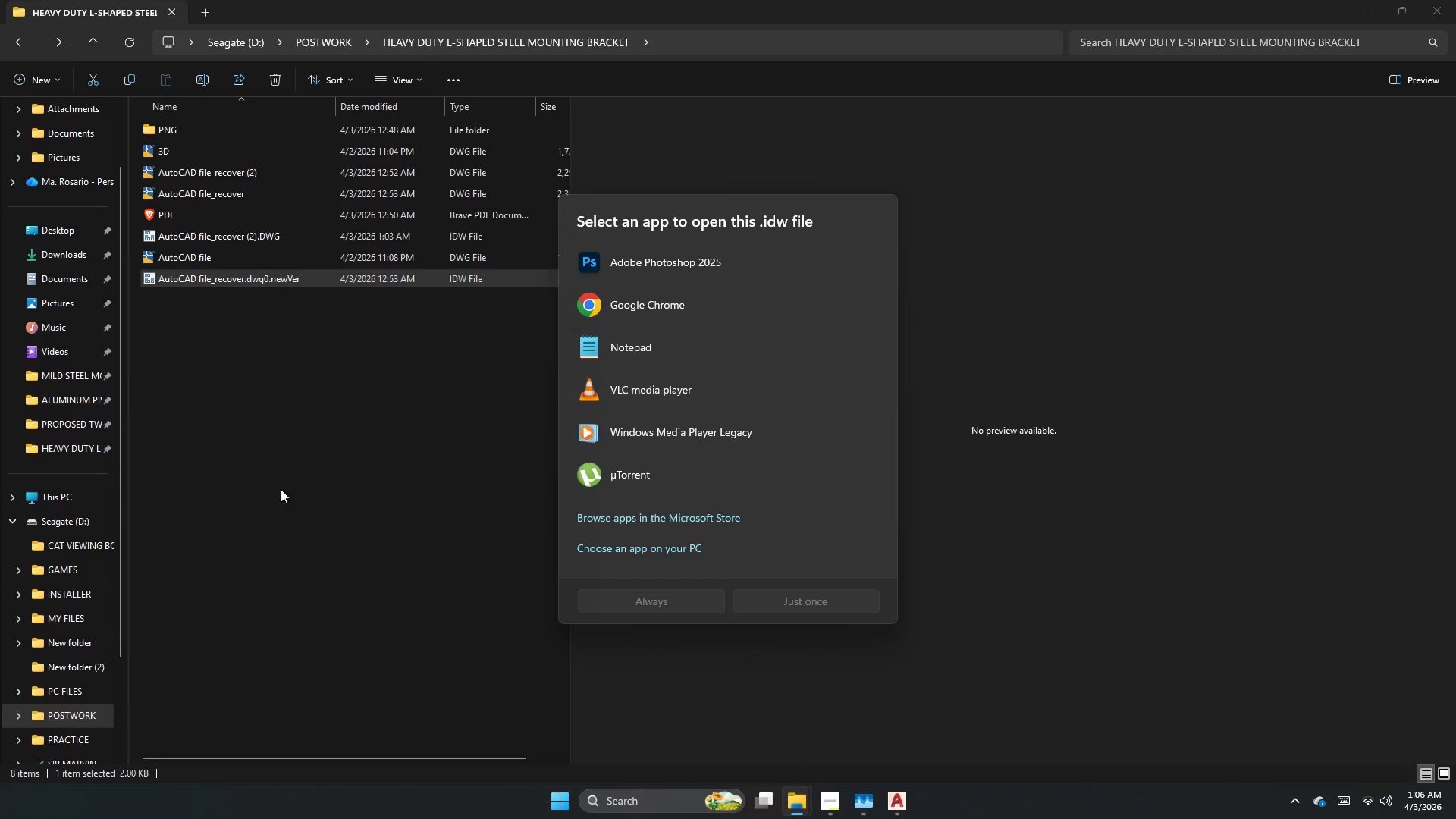 
left_click([162, 240])
 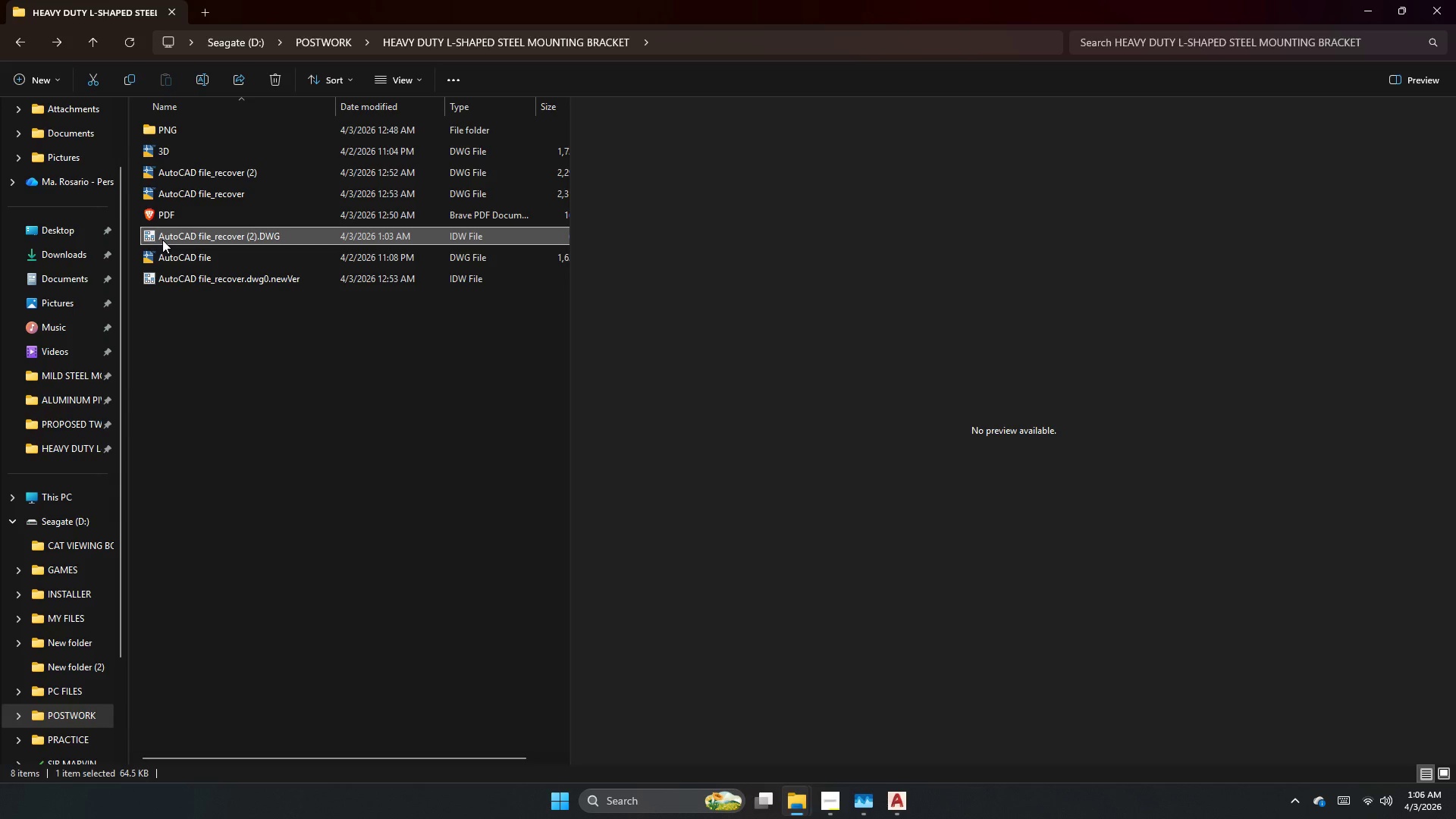 
double_click([162, 240])
 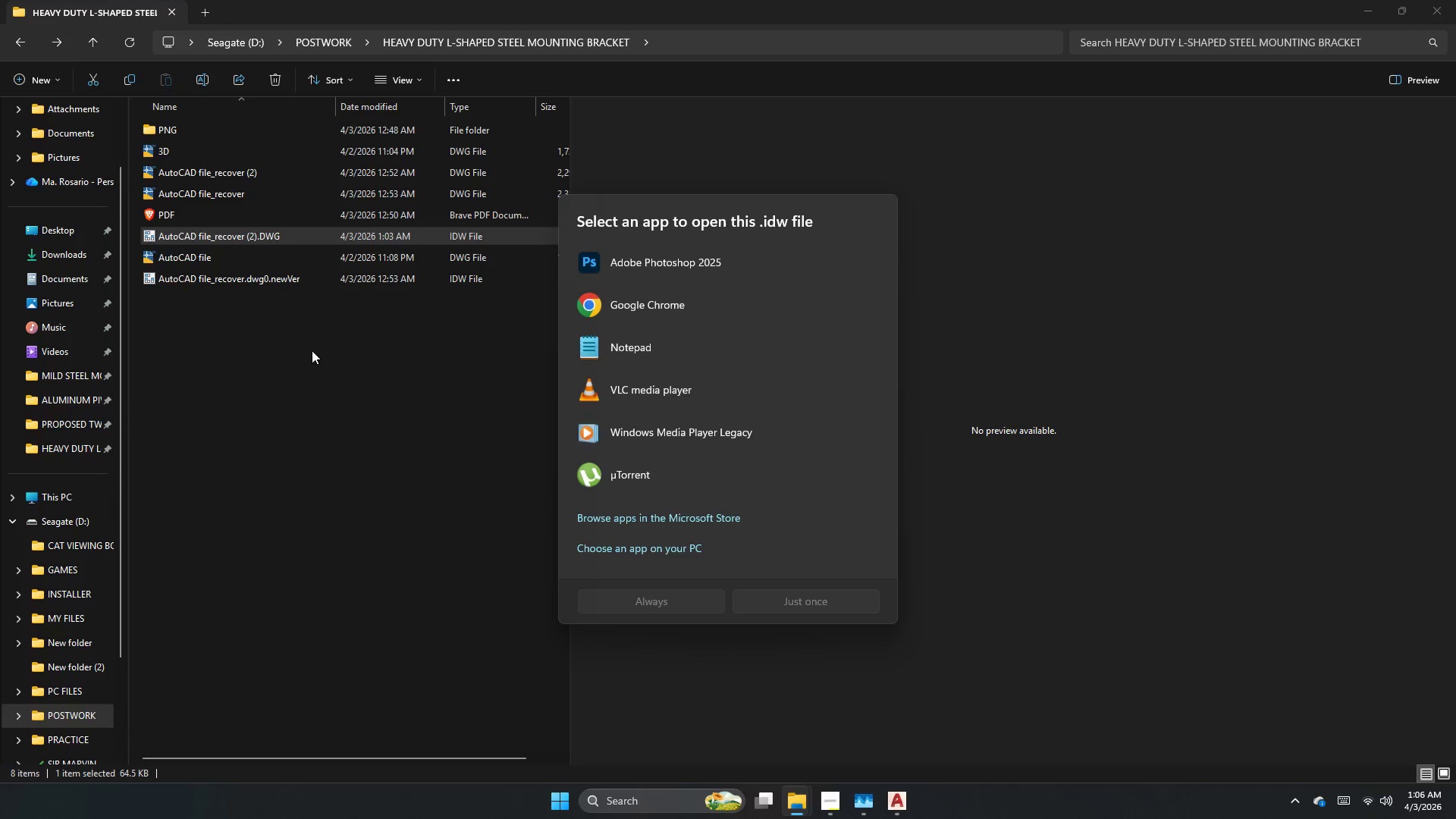 
scroll: coordinate [760, 441], scroll_direction: down, amount: 5.0
 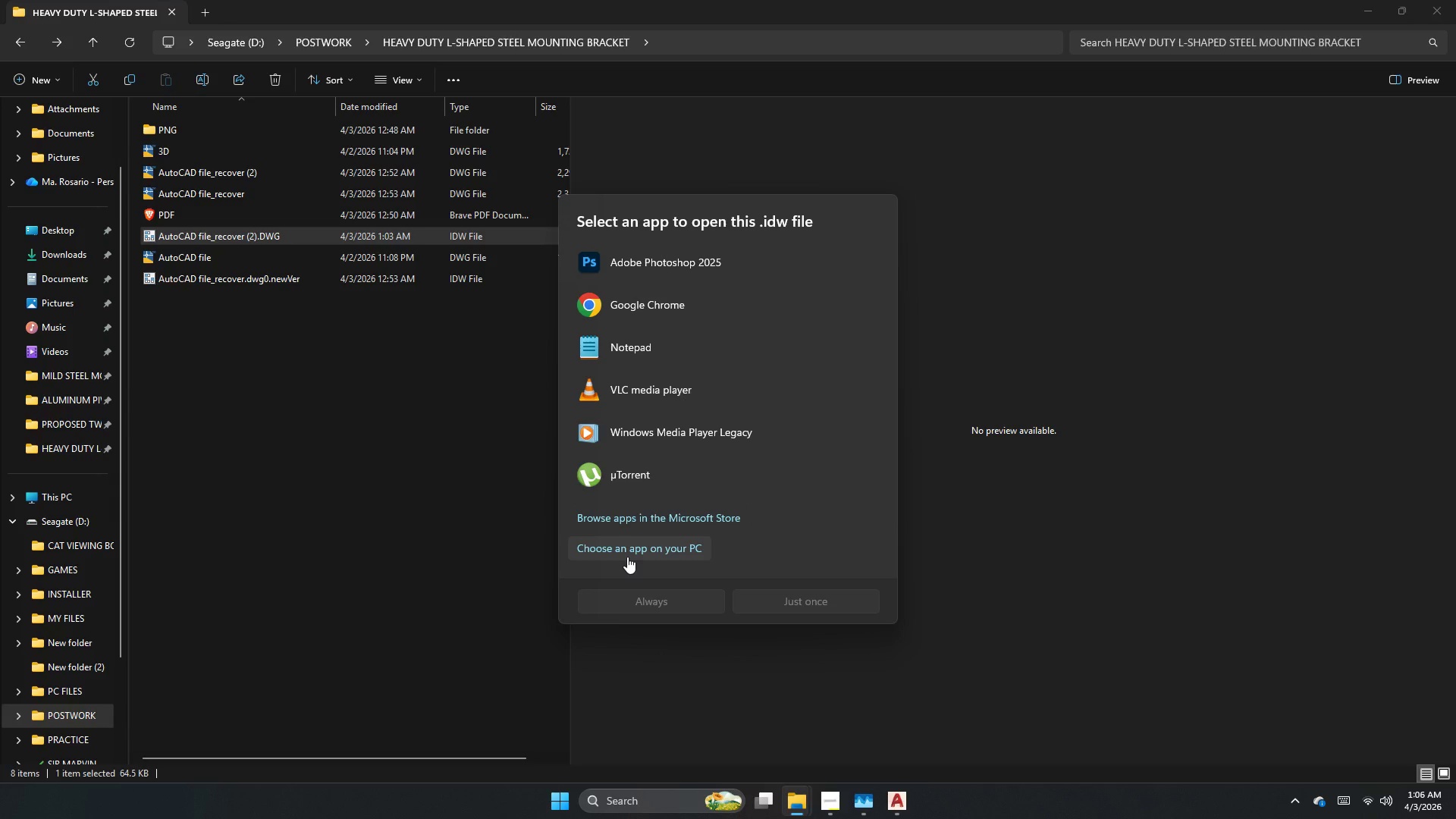 
left_click([627, 557])
 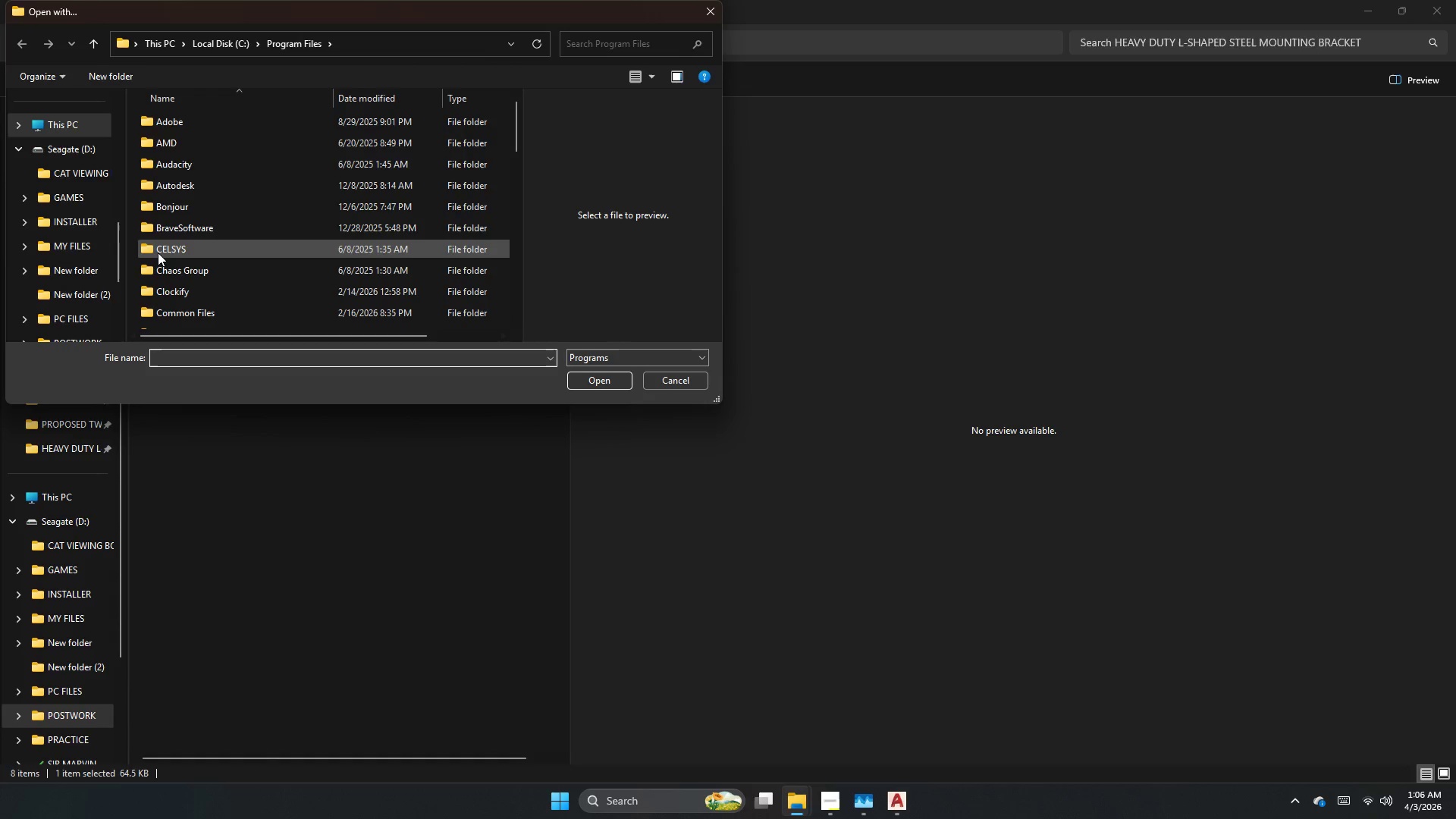 
key(Escape)
 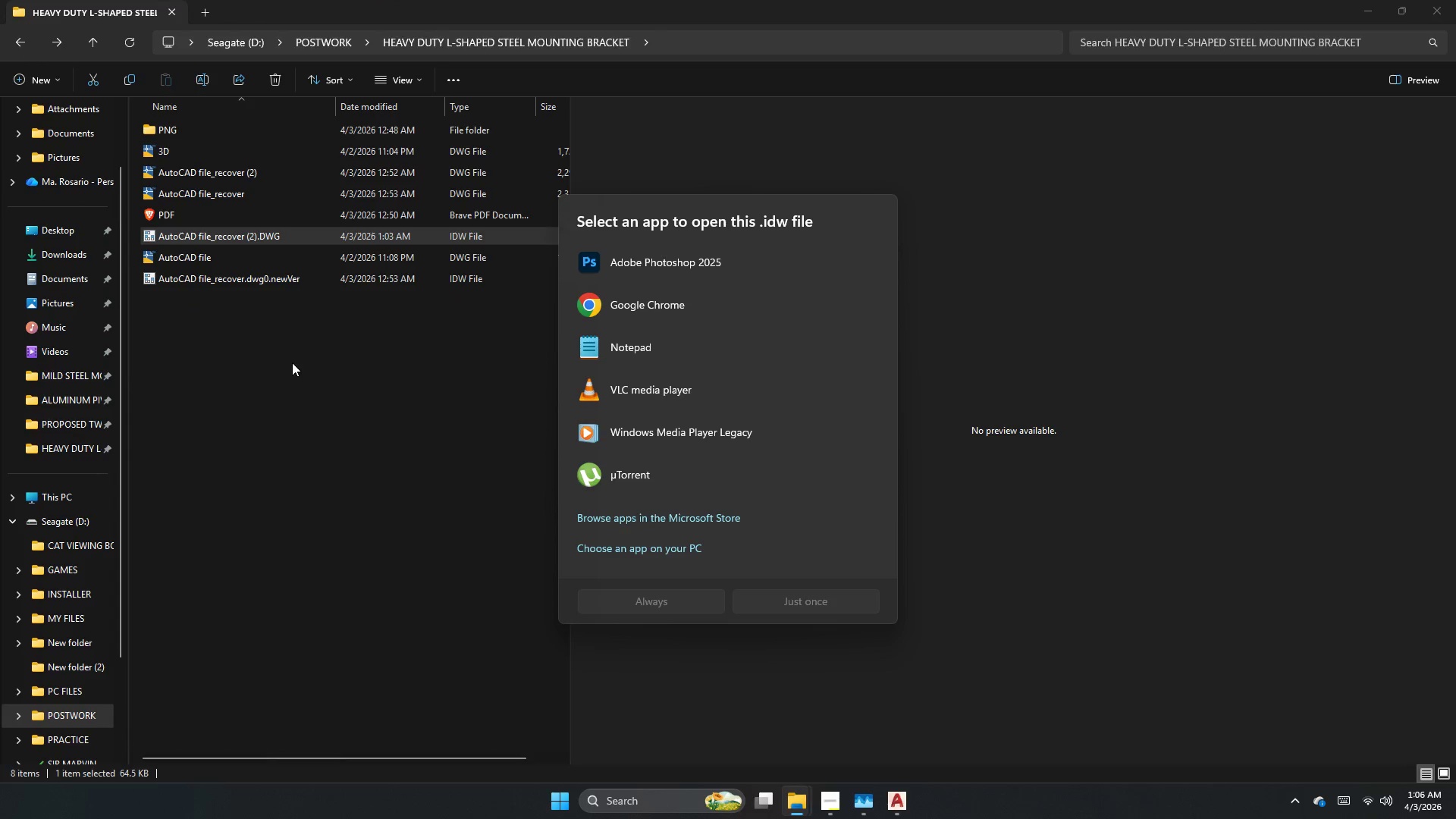 
key(Escape)
 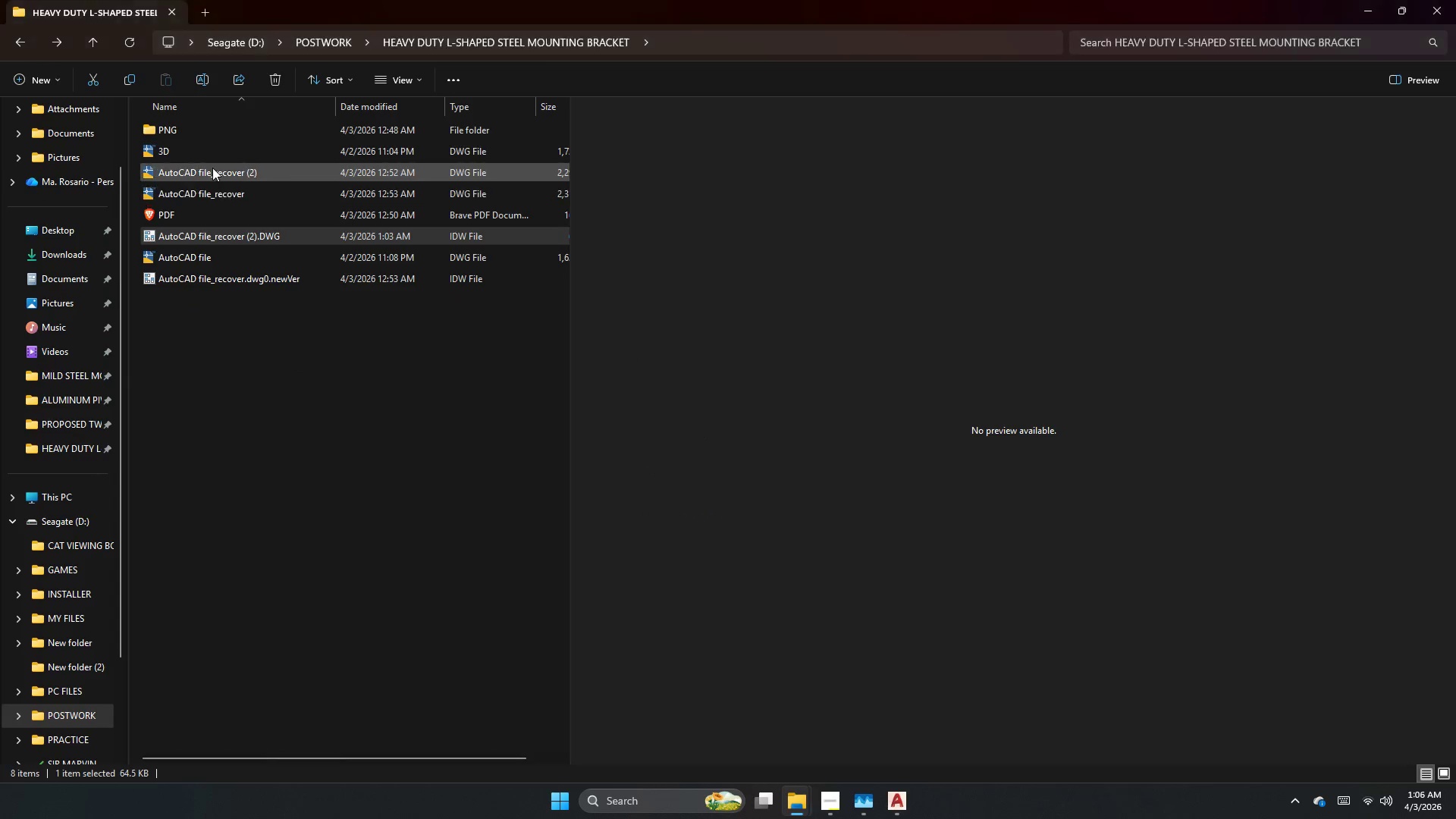 
left_click([212, 168])
 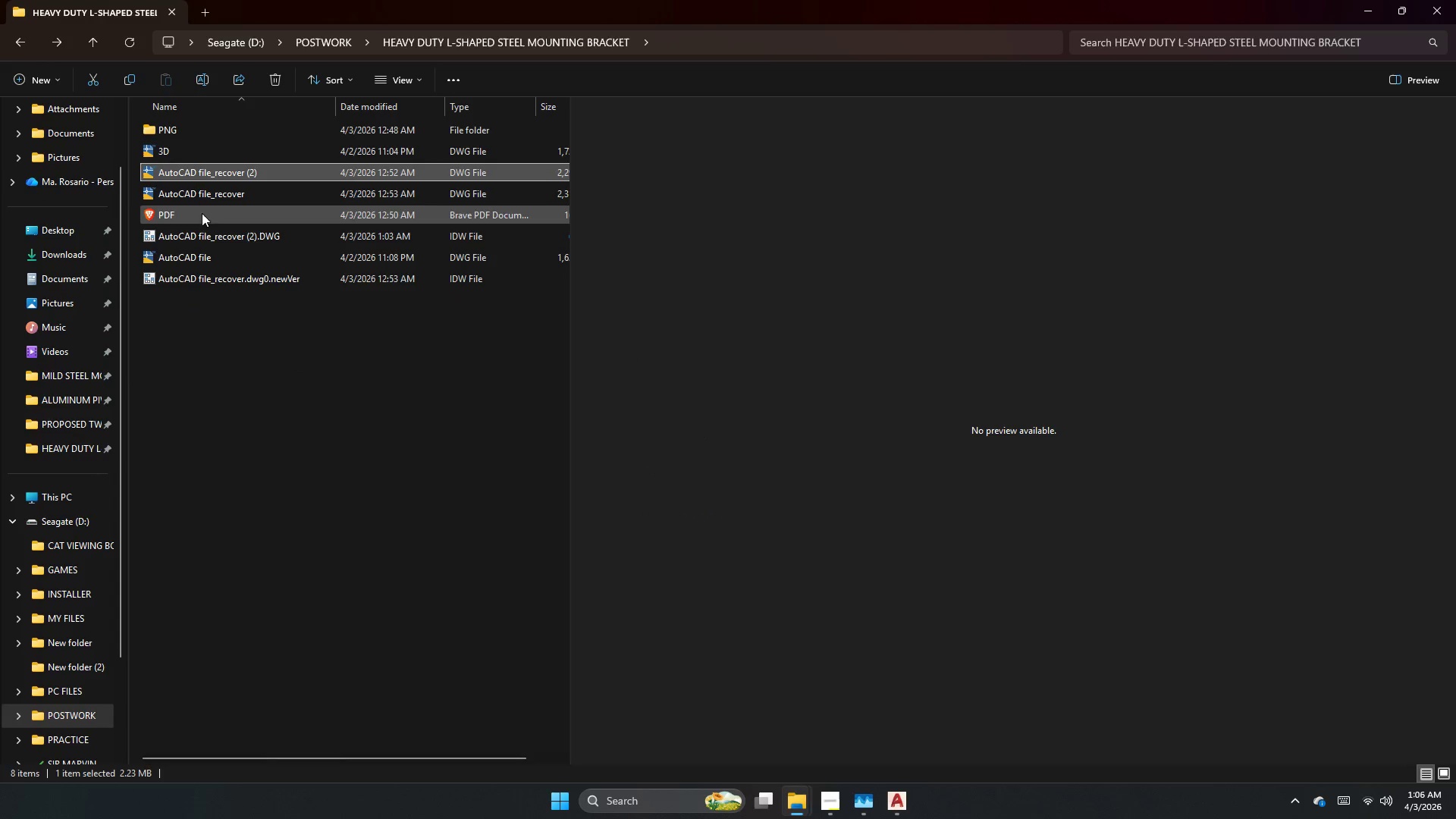 
left_click([214, 202])
 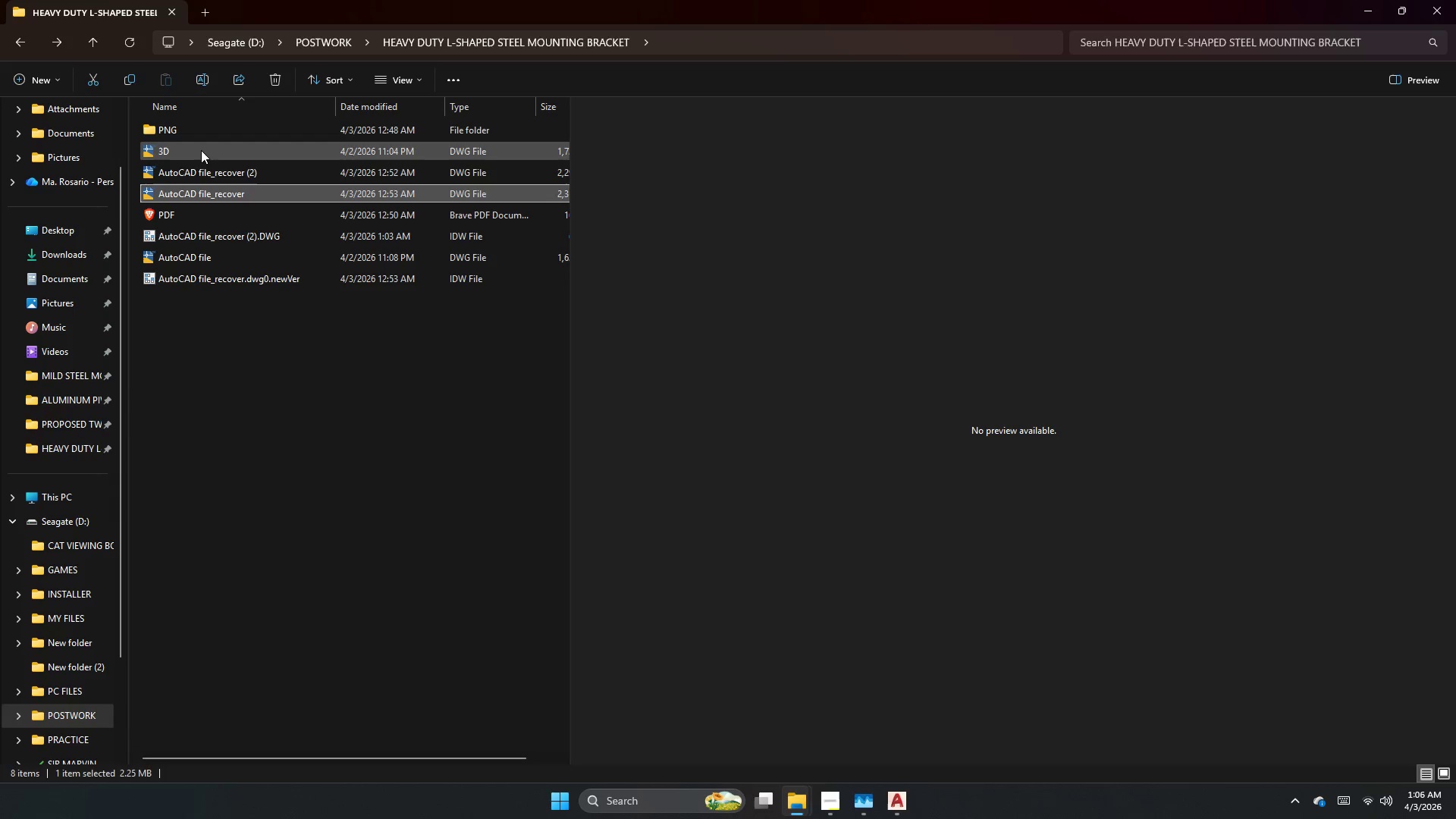 
left_click([201, 150])
 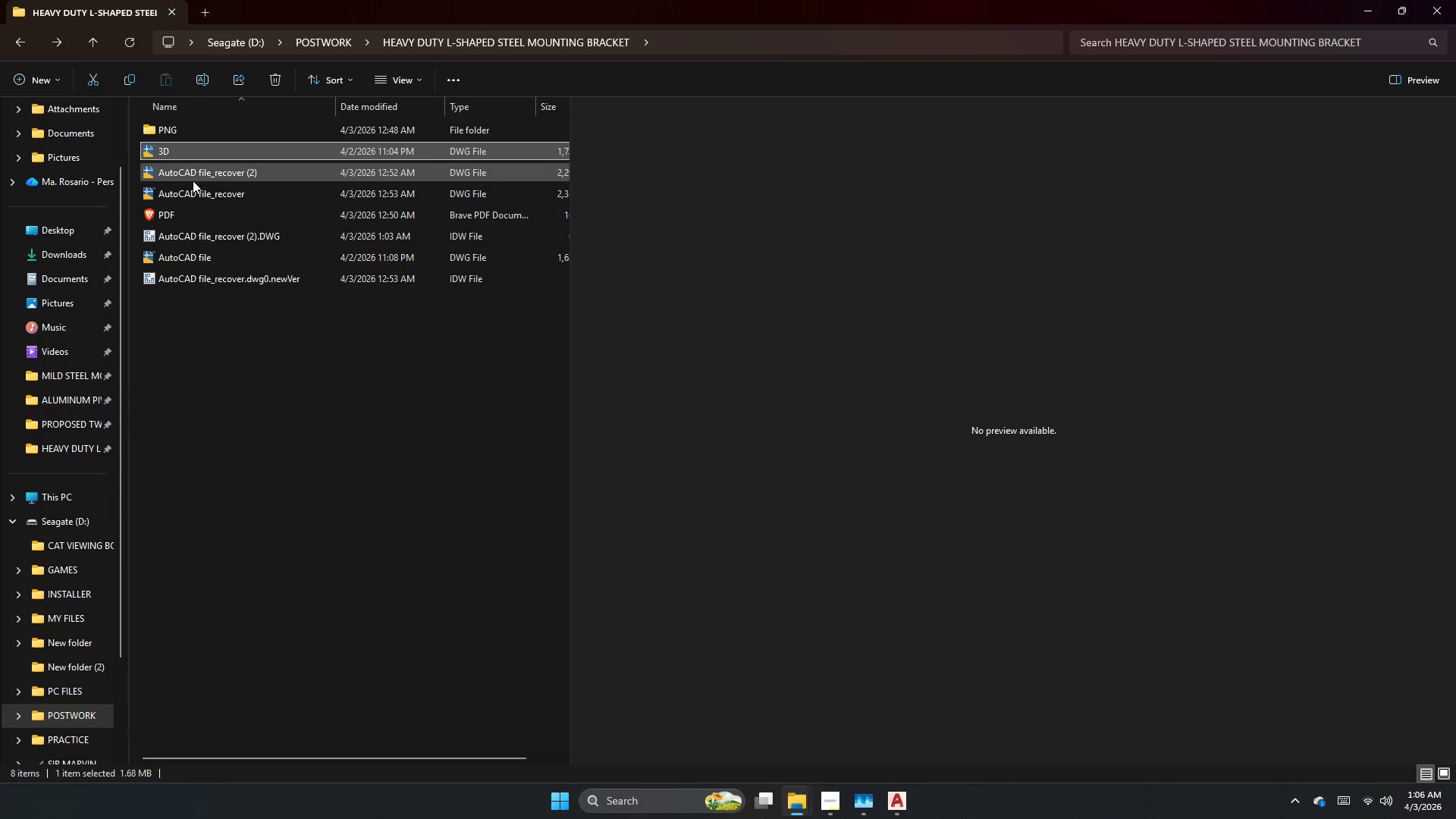 
double_click([193, 180])
 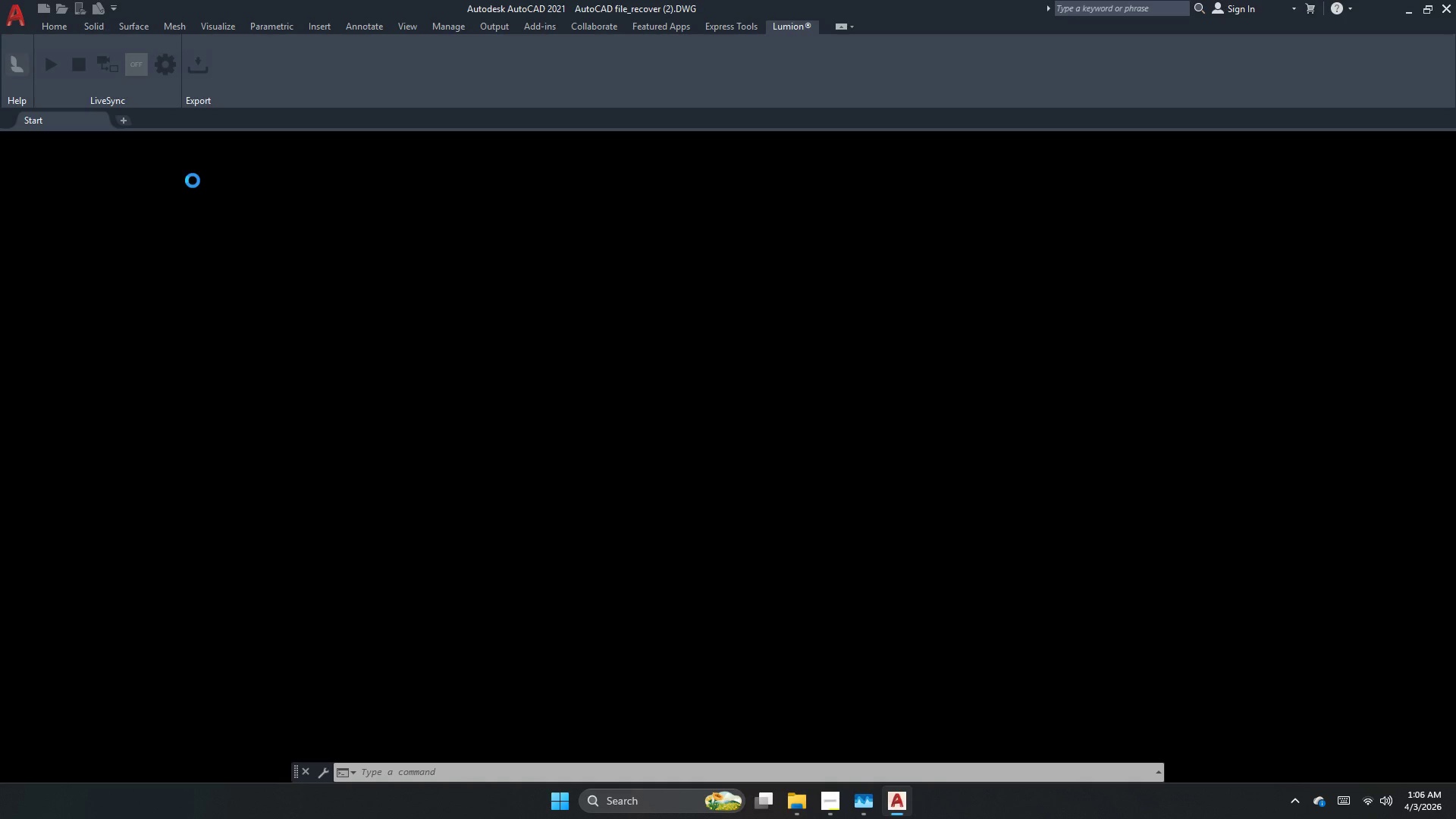 
mouse_move([893, 792])
 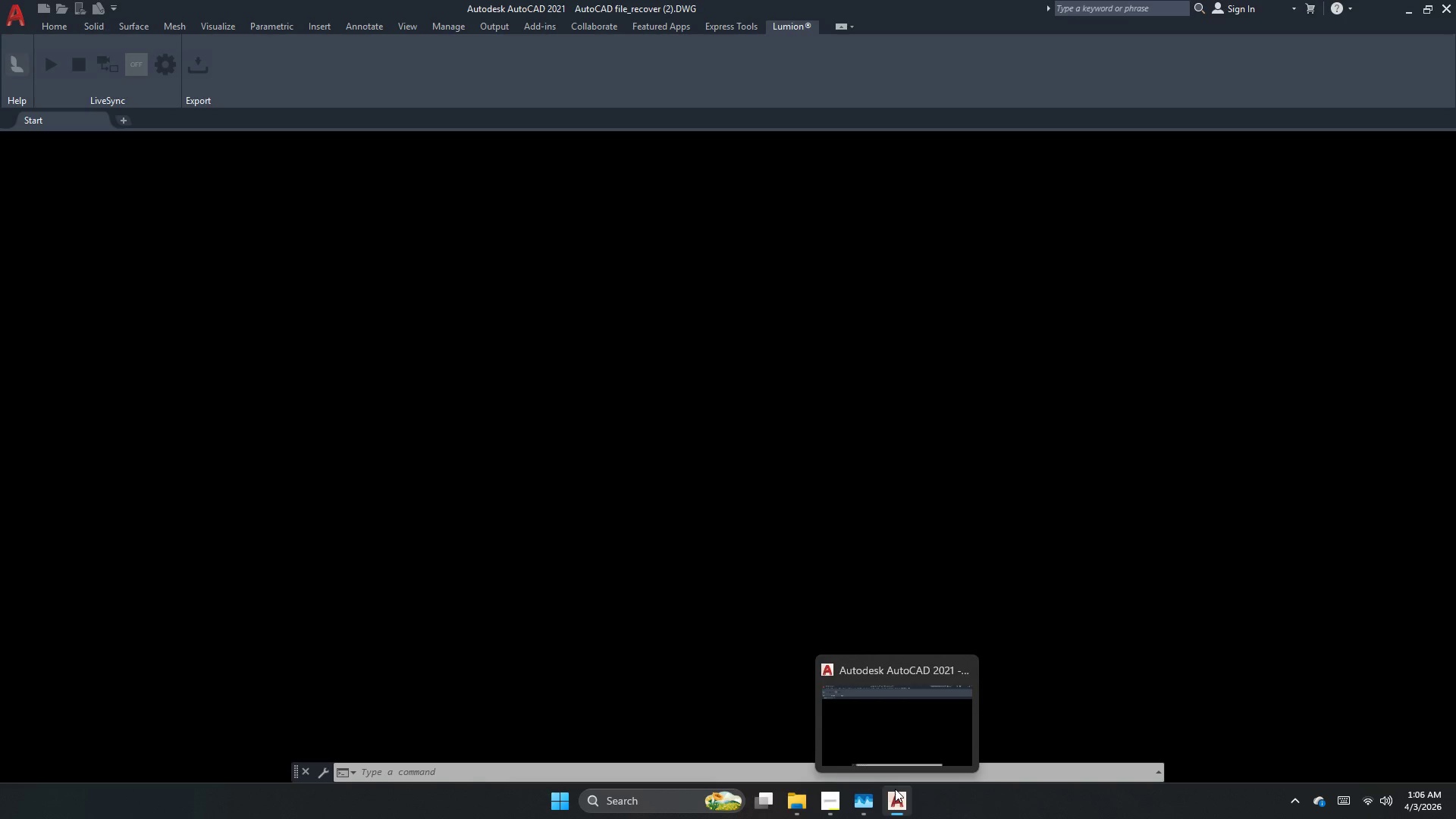 
right_click([895, 789])
 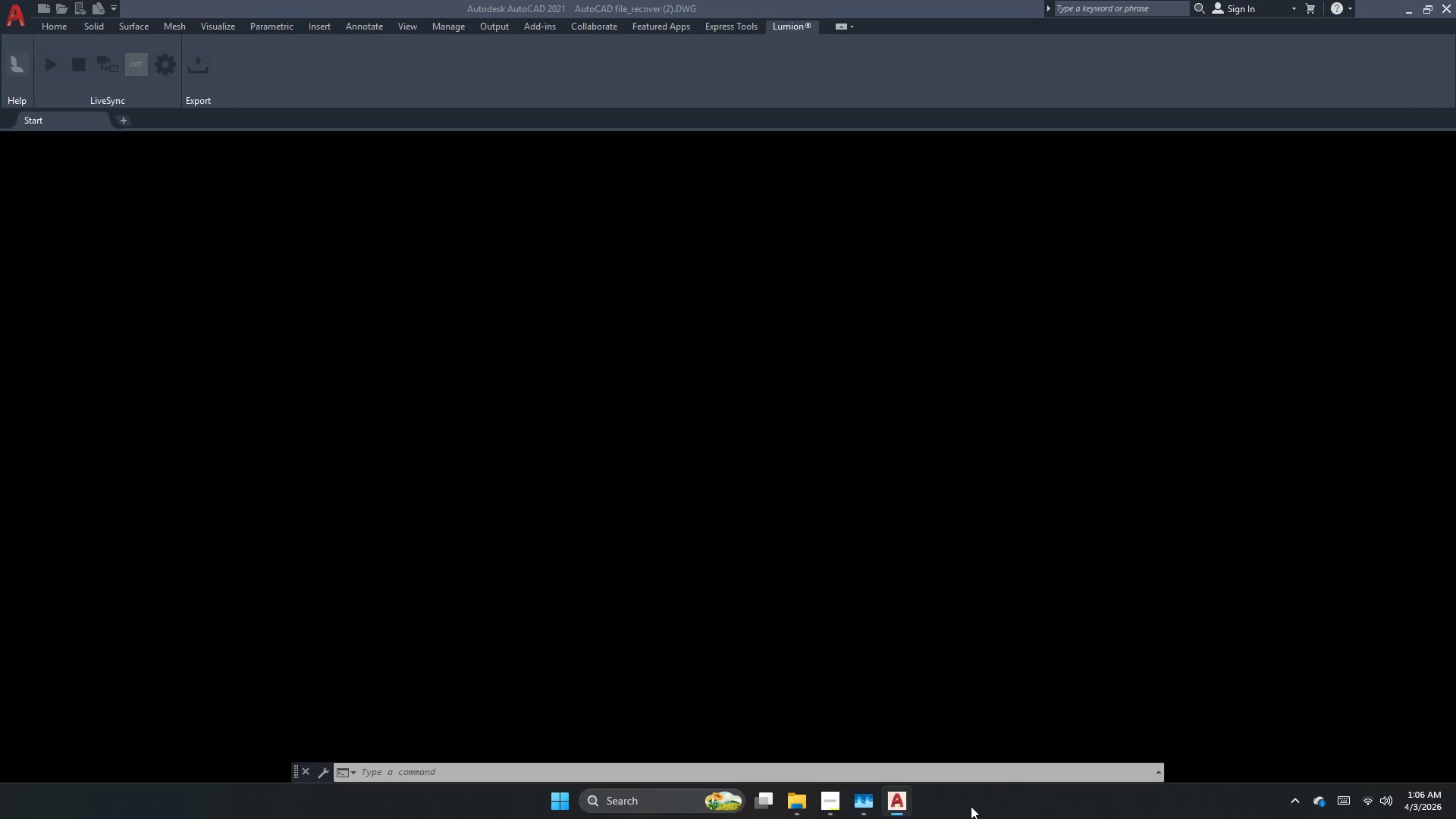 
left_click([971, 806])
 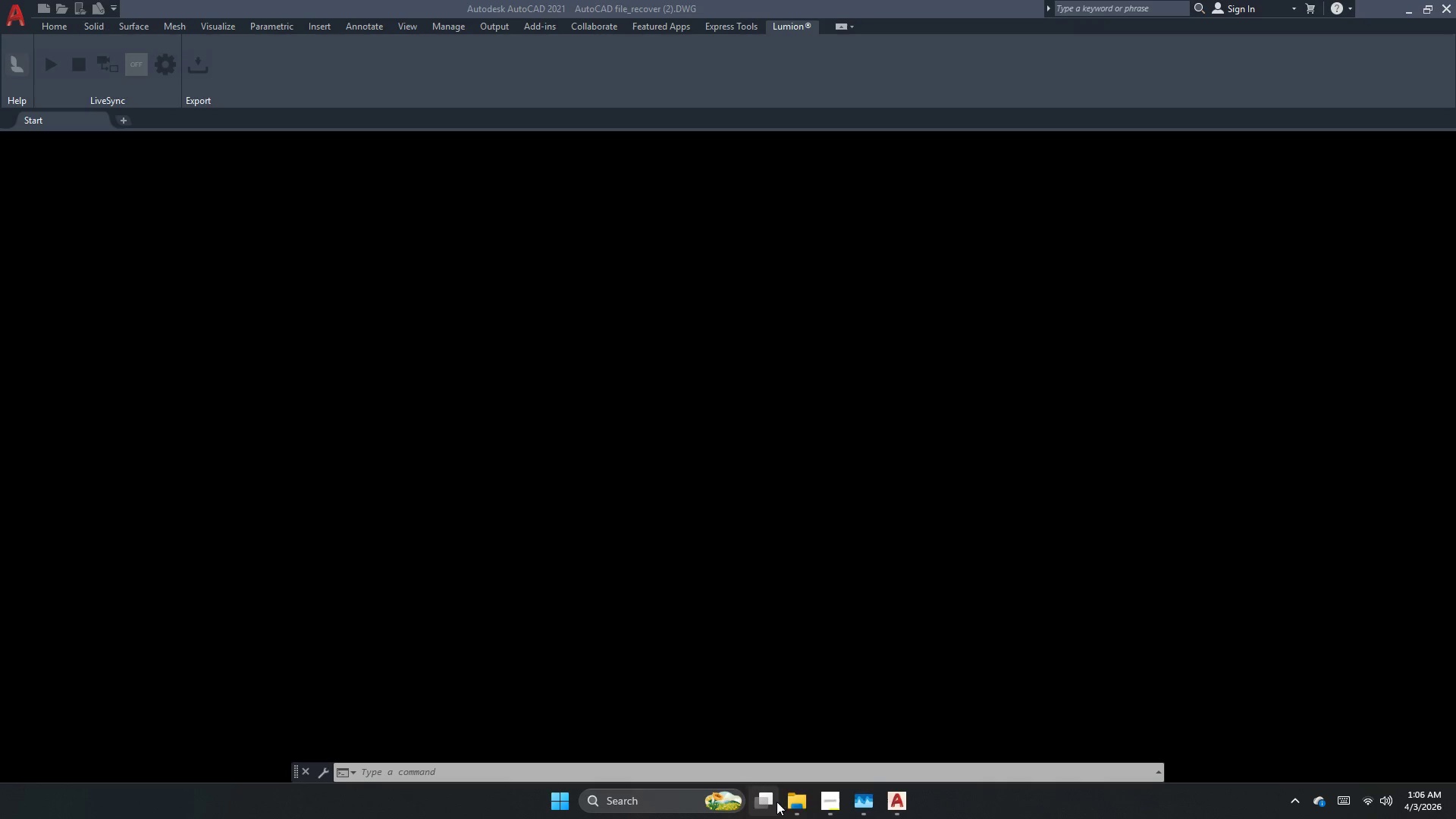 
left_click([840, 806])